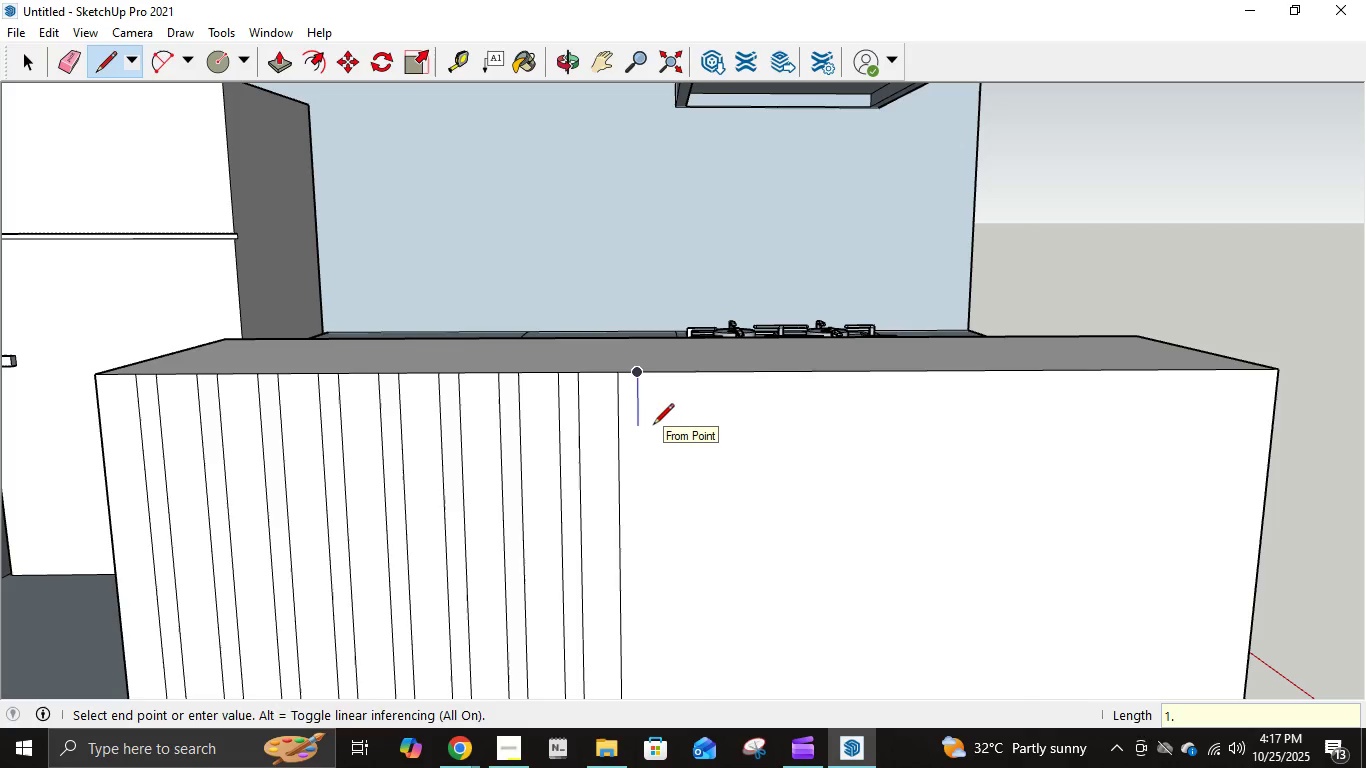 
key(NumpadDecimal)
 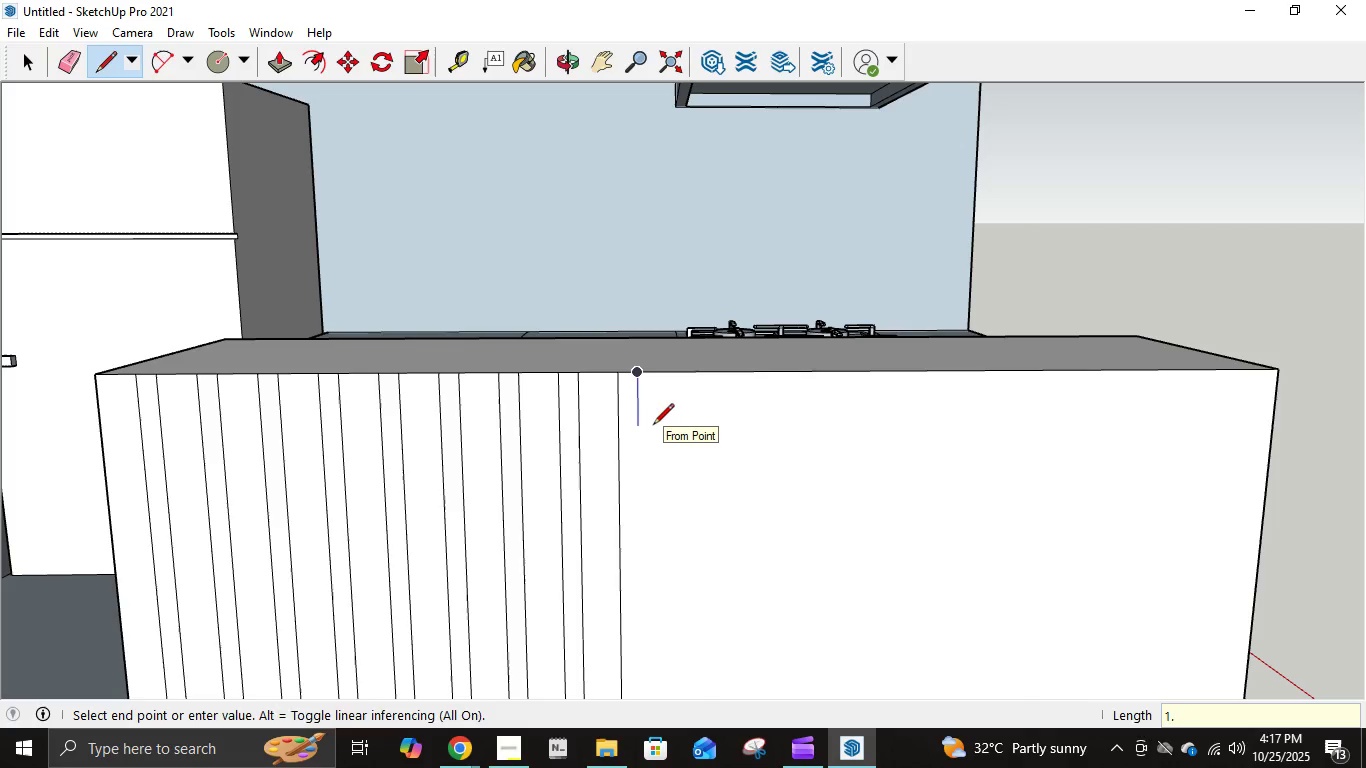 
key(Numpad0)
 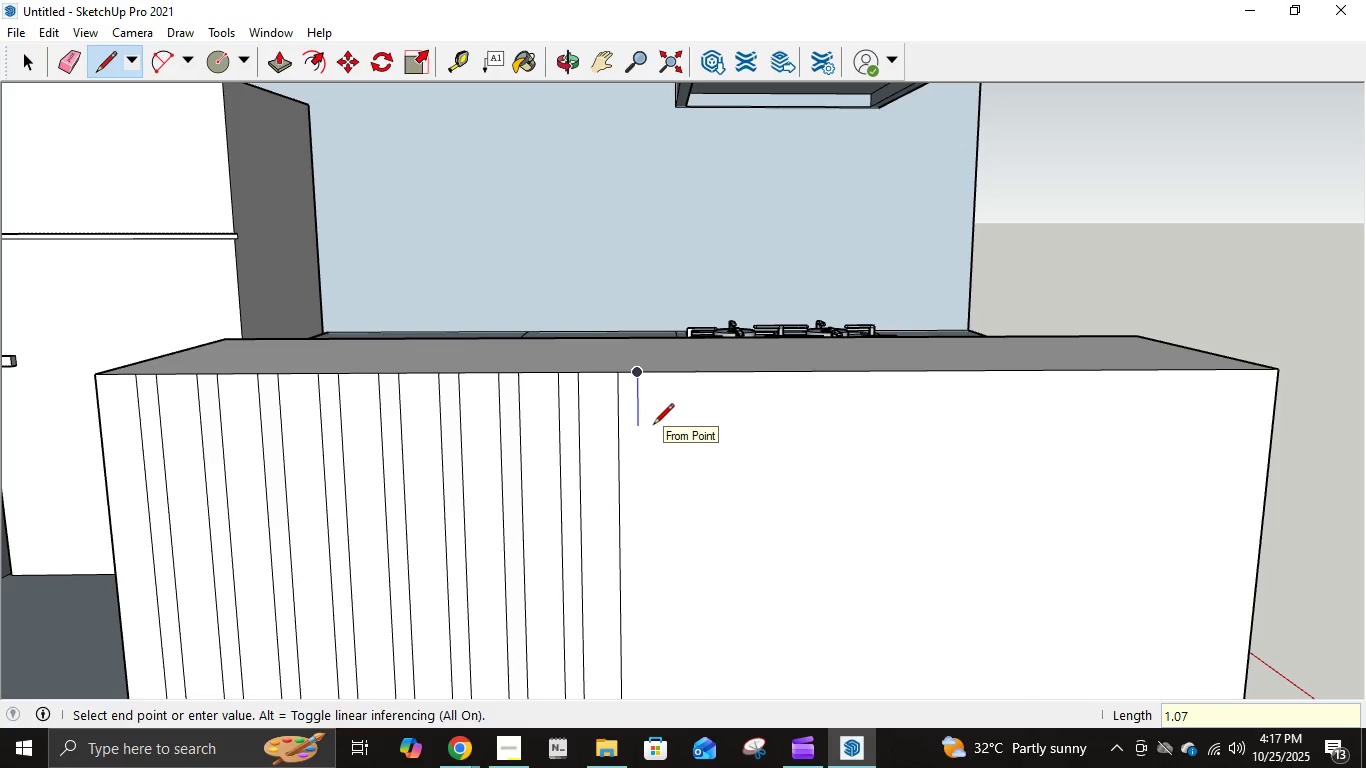 
key(Numpad7)
 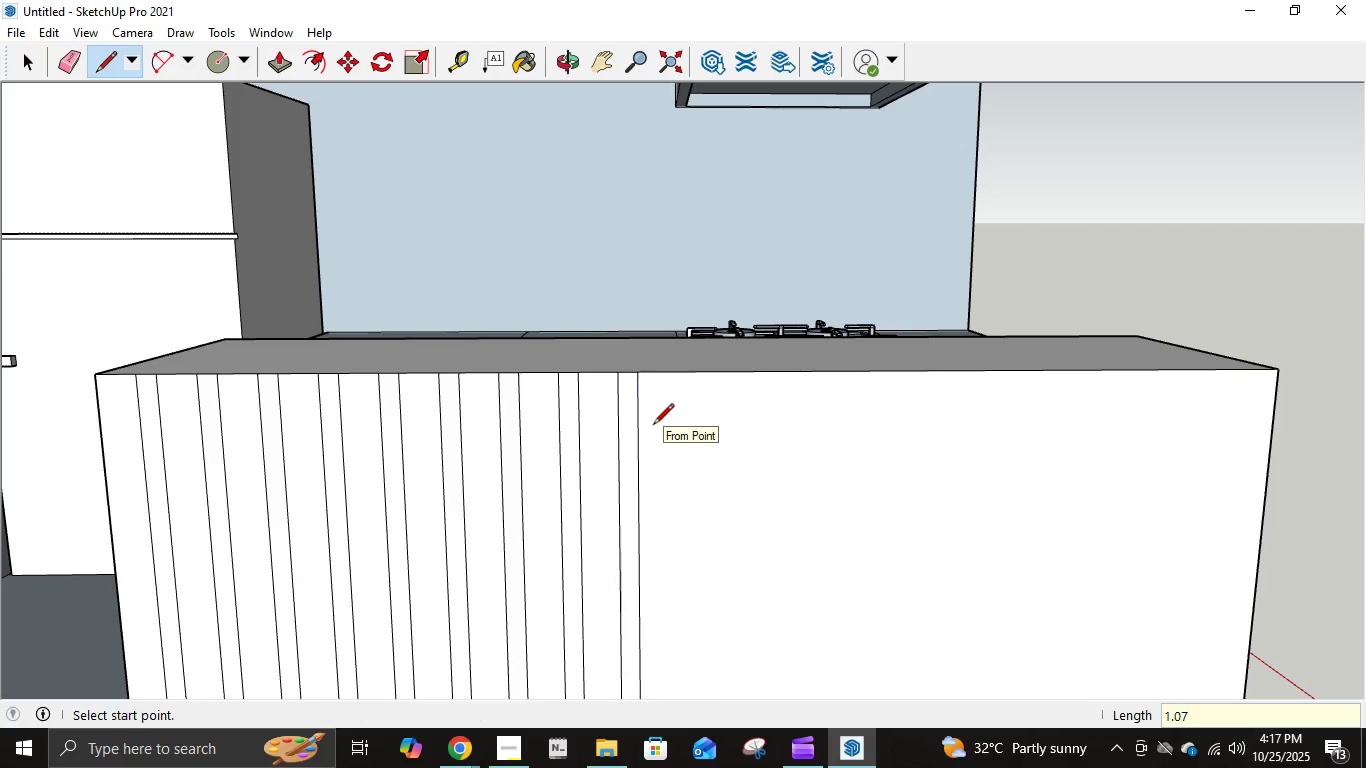 
key(NumpadEnter)
 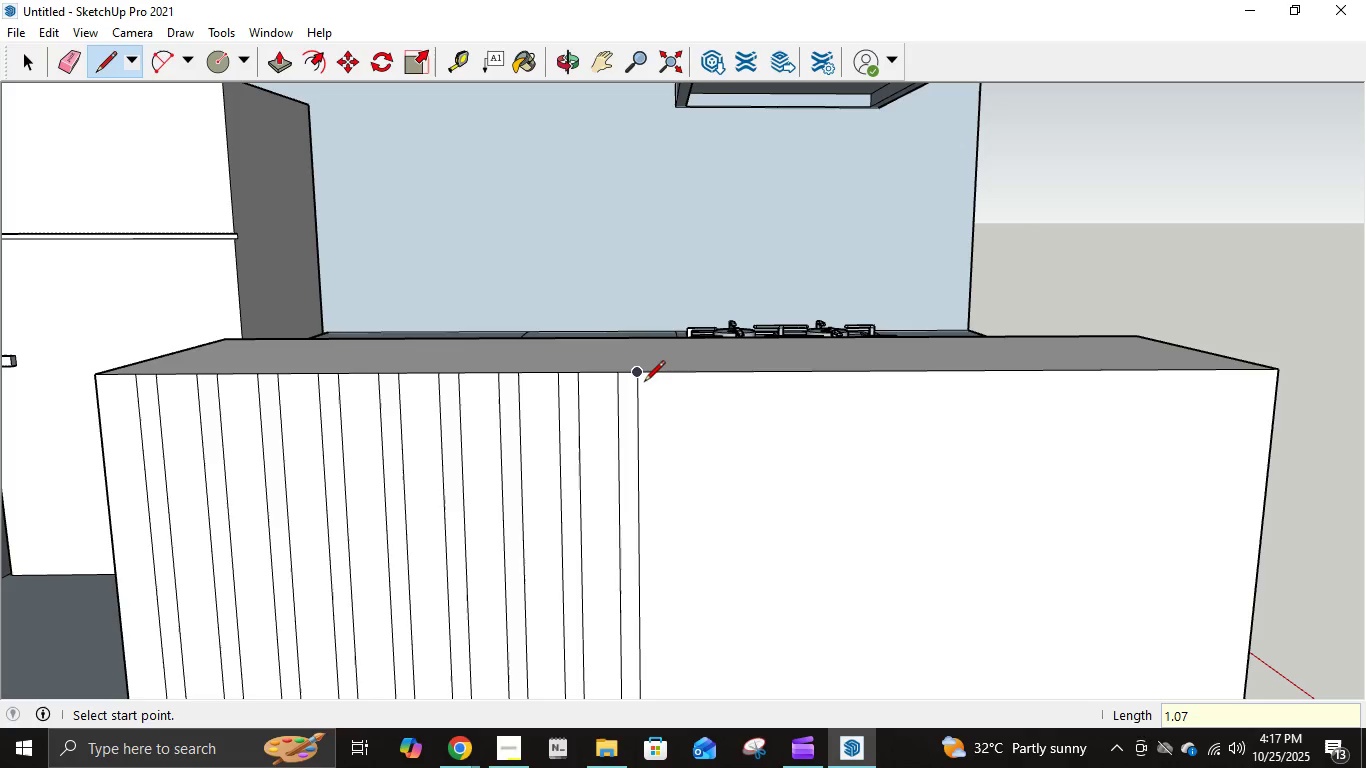 
left_click([644, 383])
 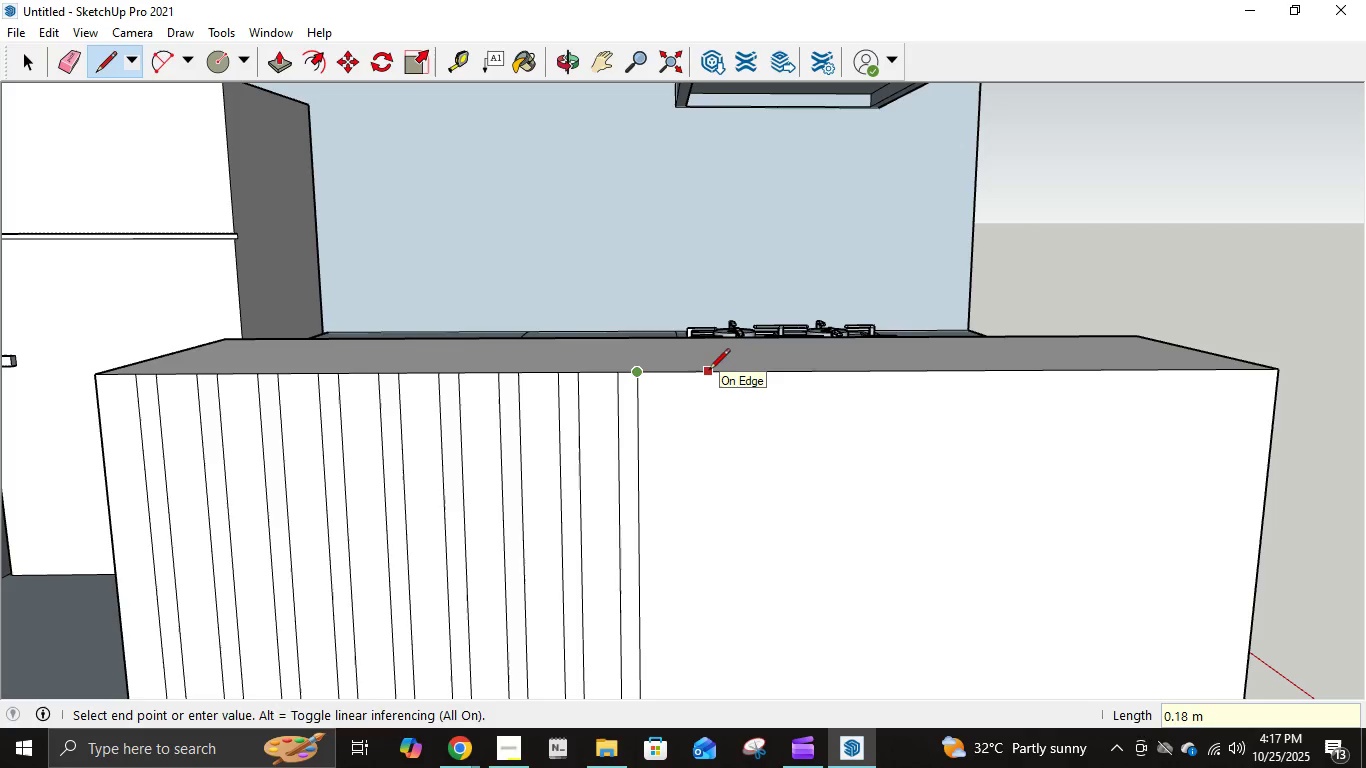 
key(NumpadDecimal)
 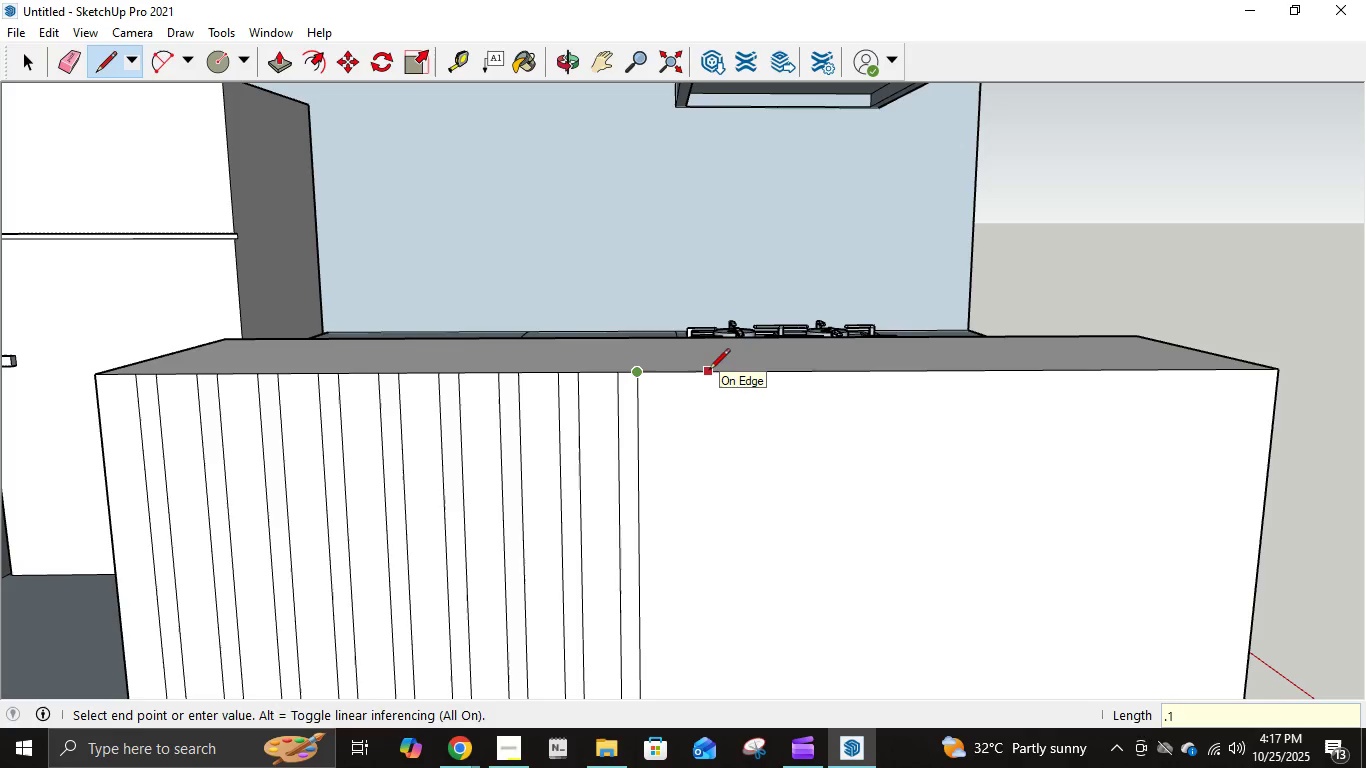 
key(Numpad1)
 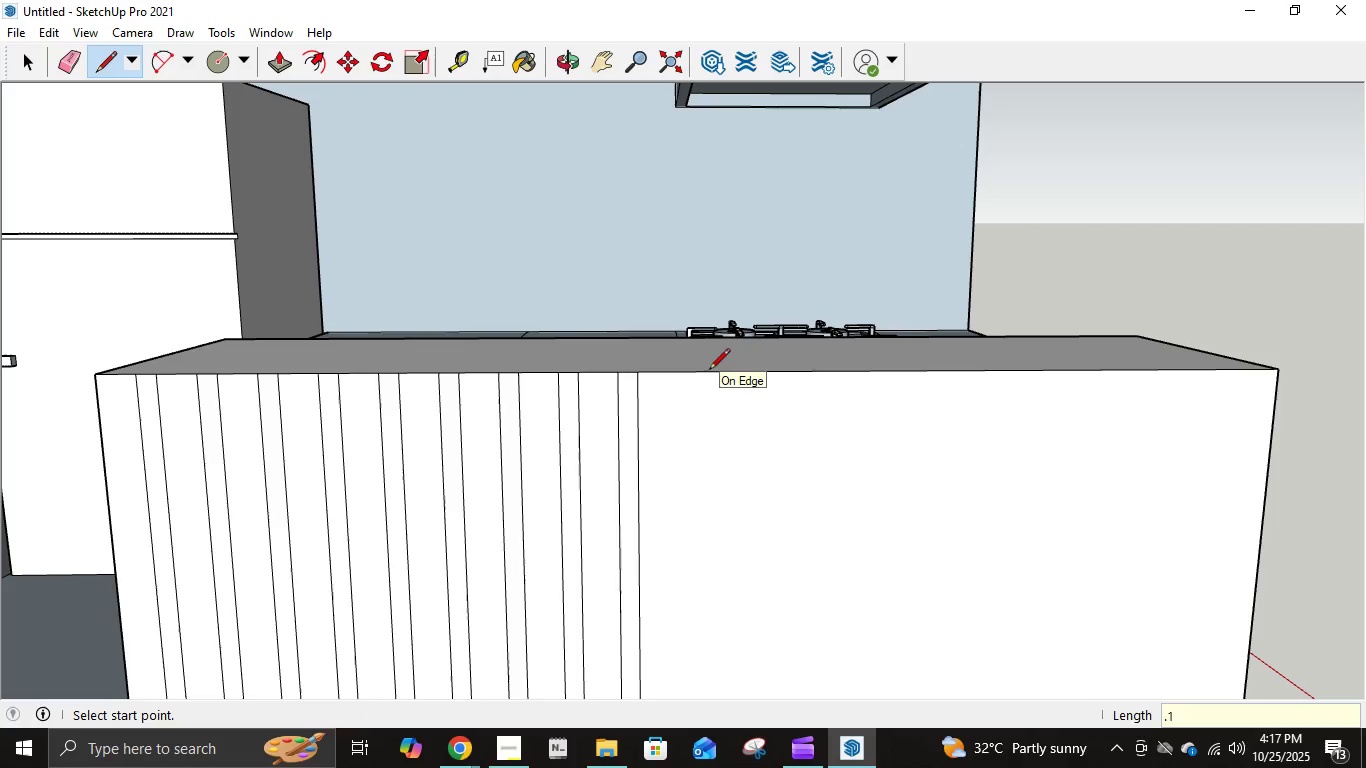 
key(NumpadEnter)
 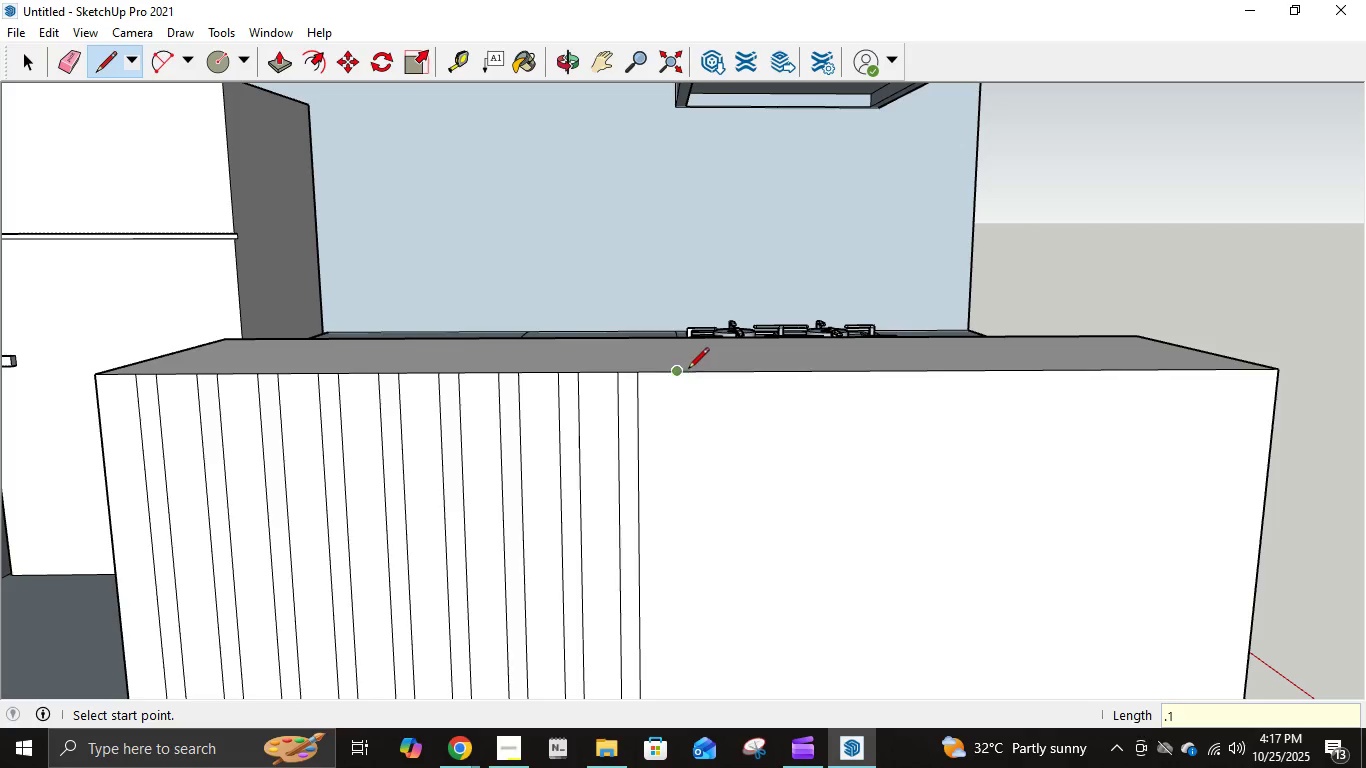 
left_click([685, 370])
 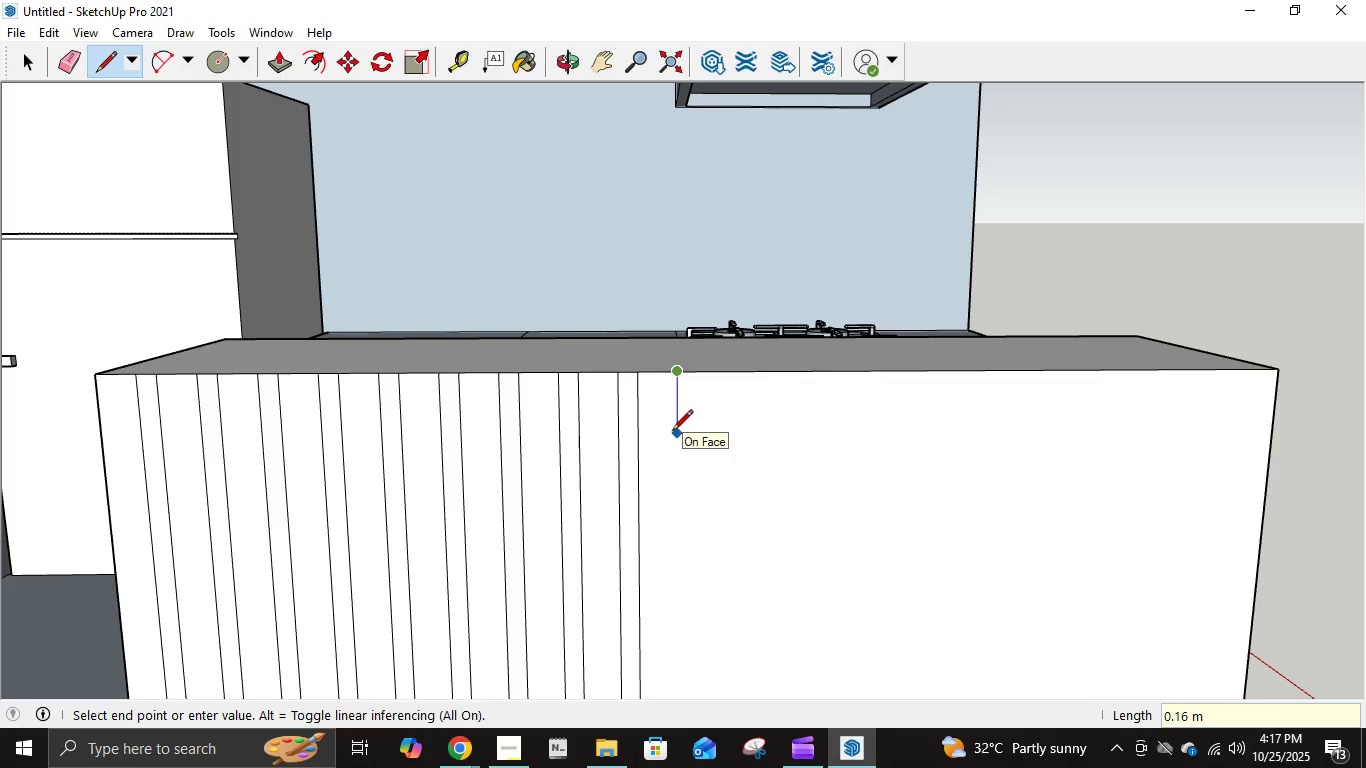 
key(Numpad1)
 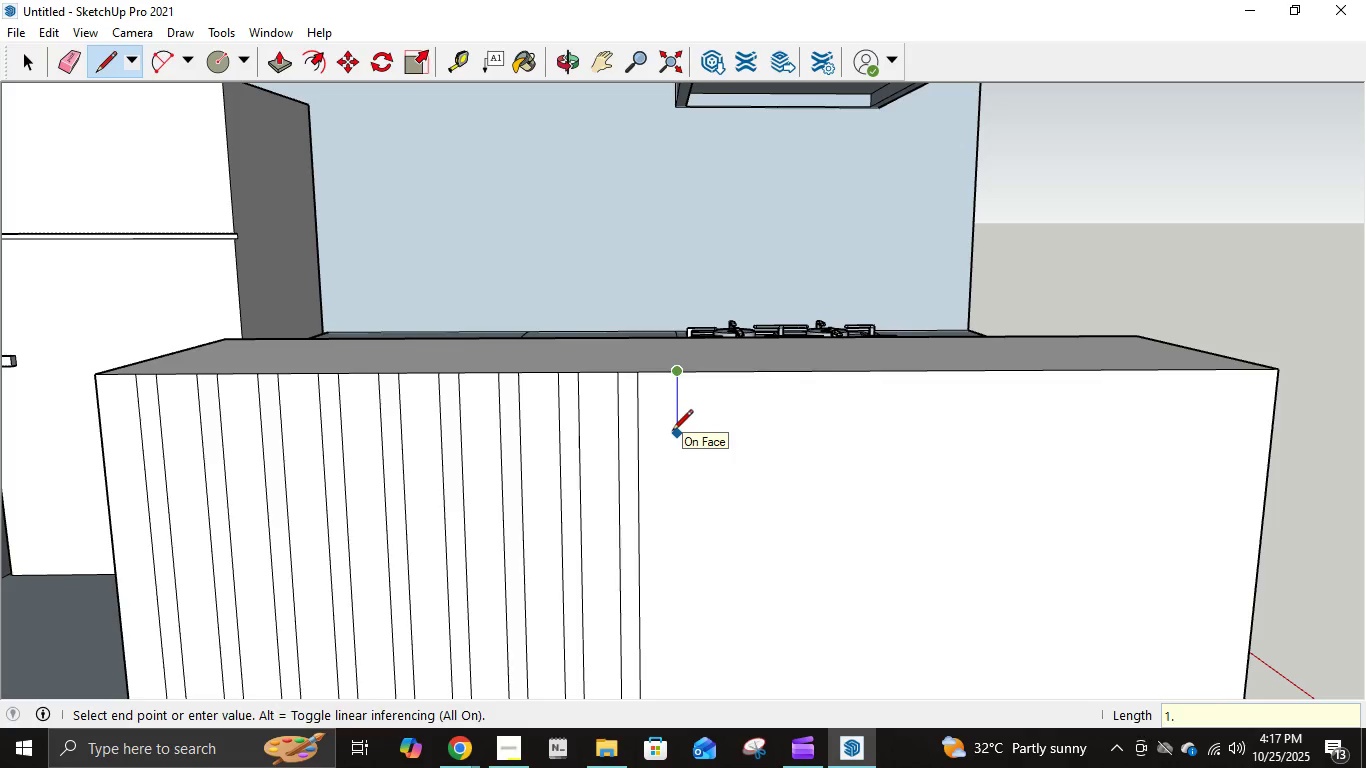 
key(NumpadDecimal)
 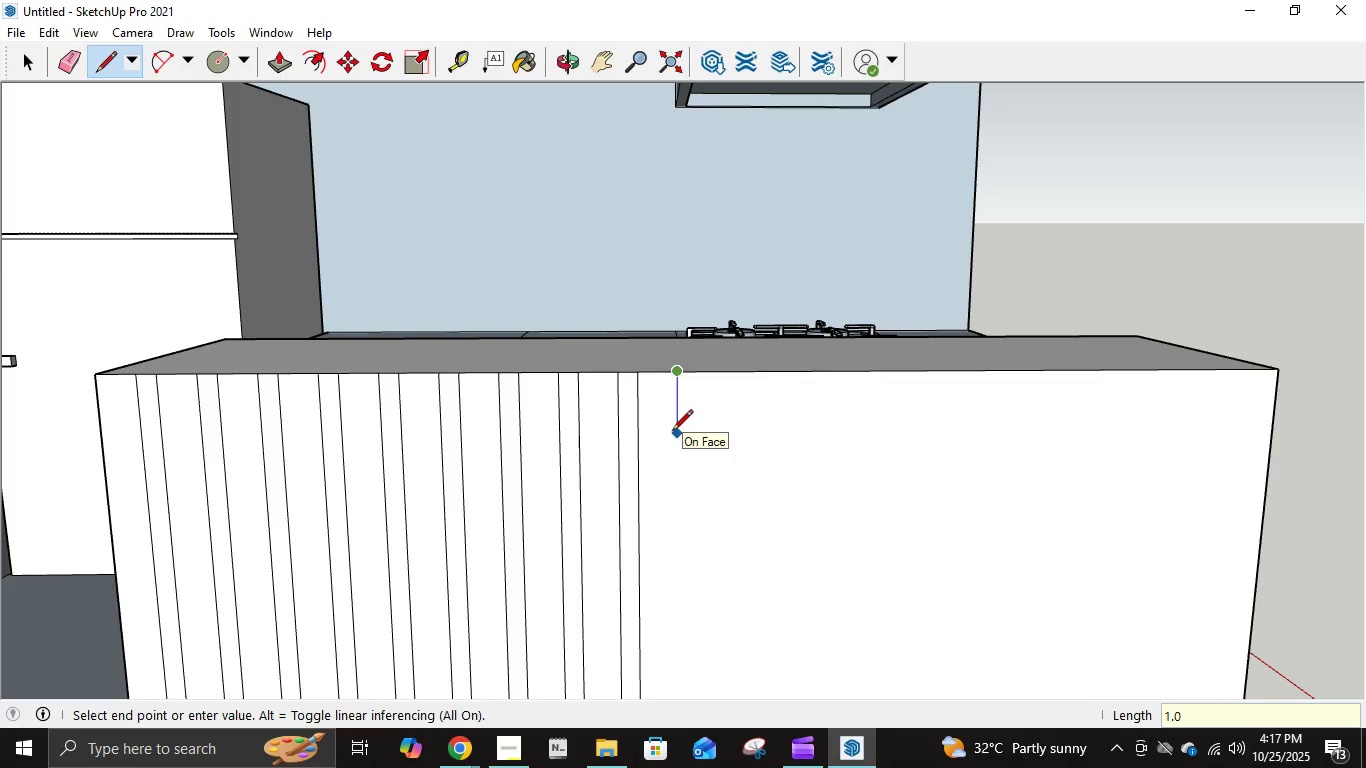 
key(Numpad0)
 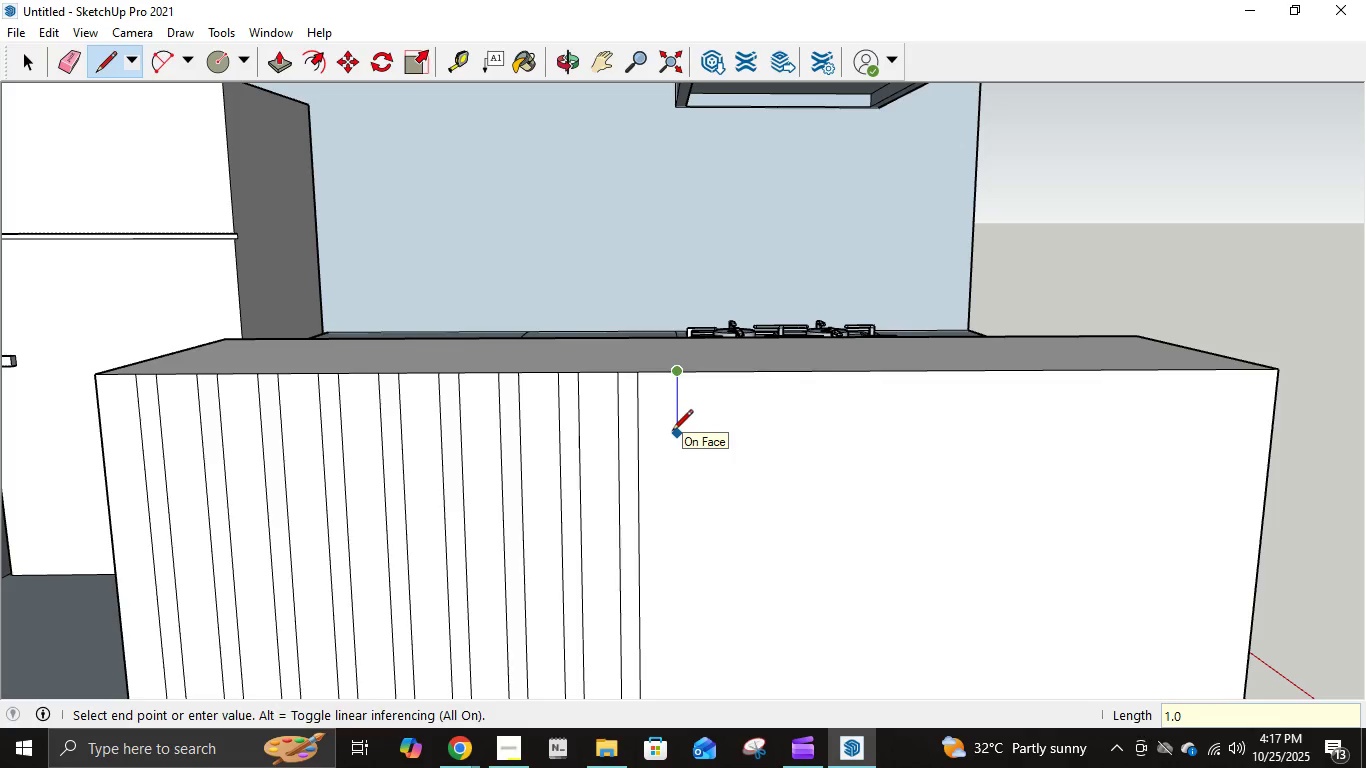 
key(Numpad5)
 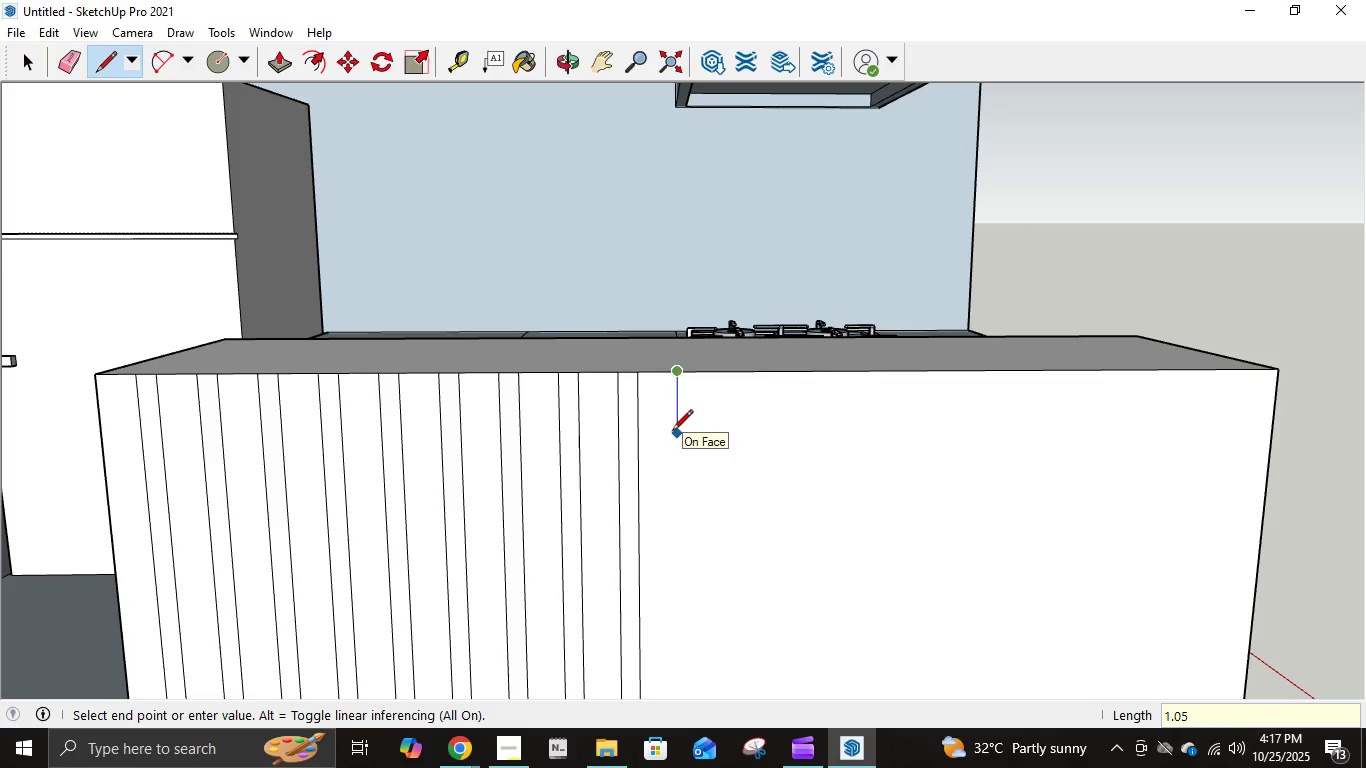 
key(Backspace)
 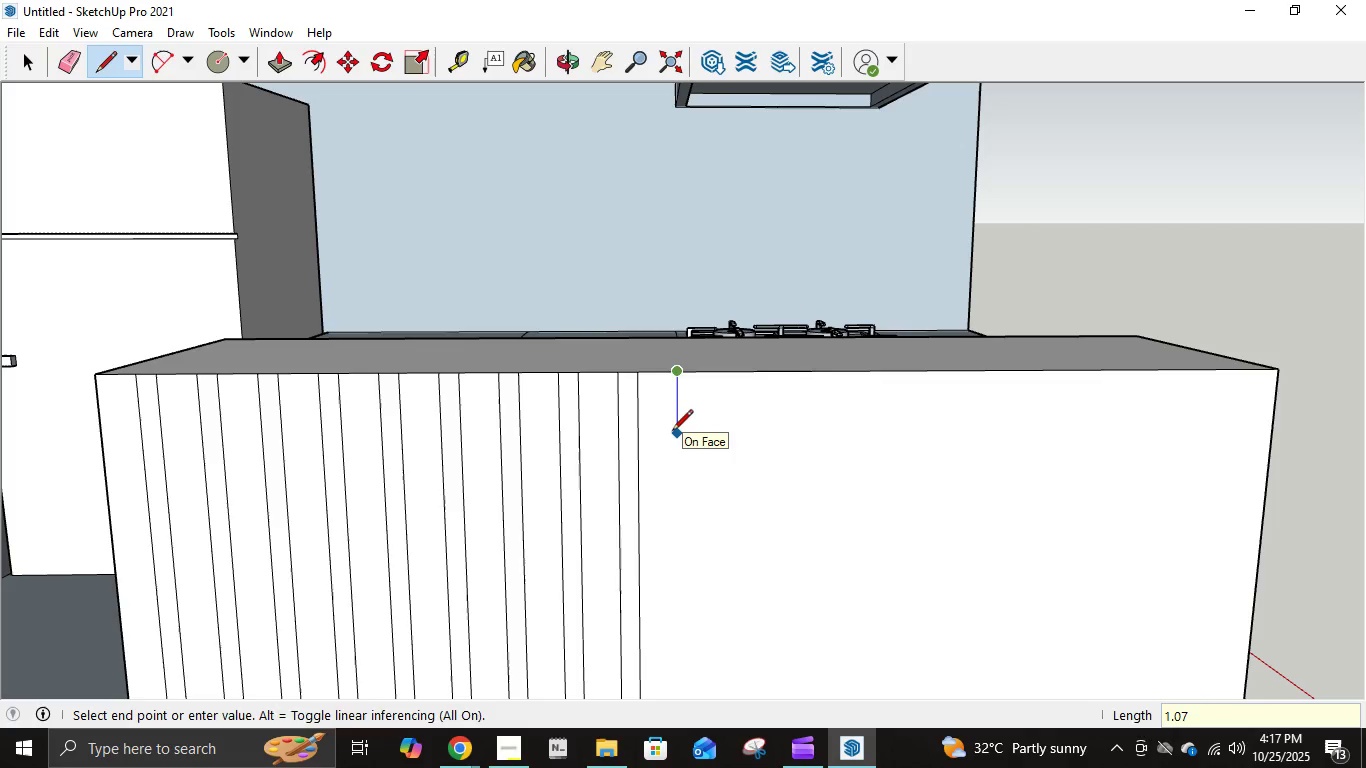 
key(Numpad7)
 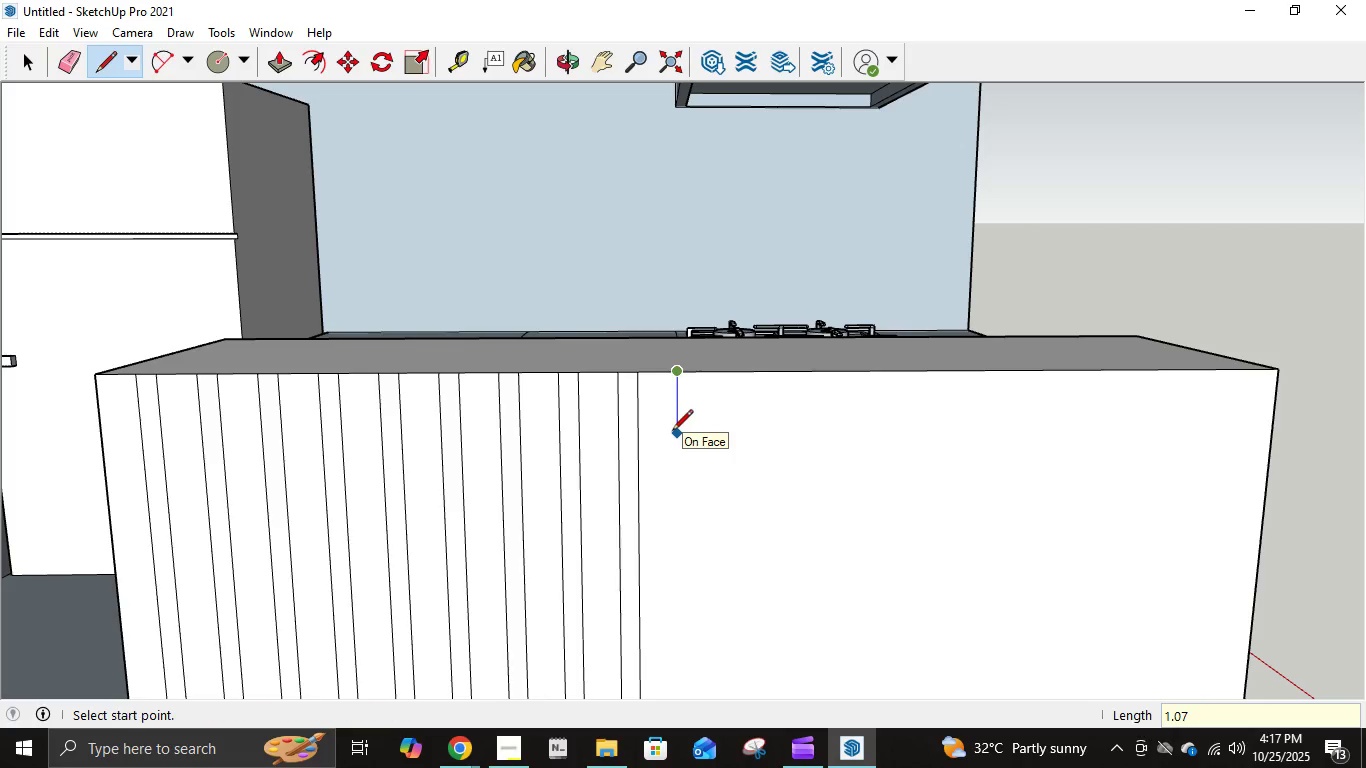 
key(NumpadEnter)
 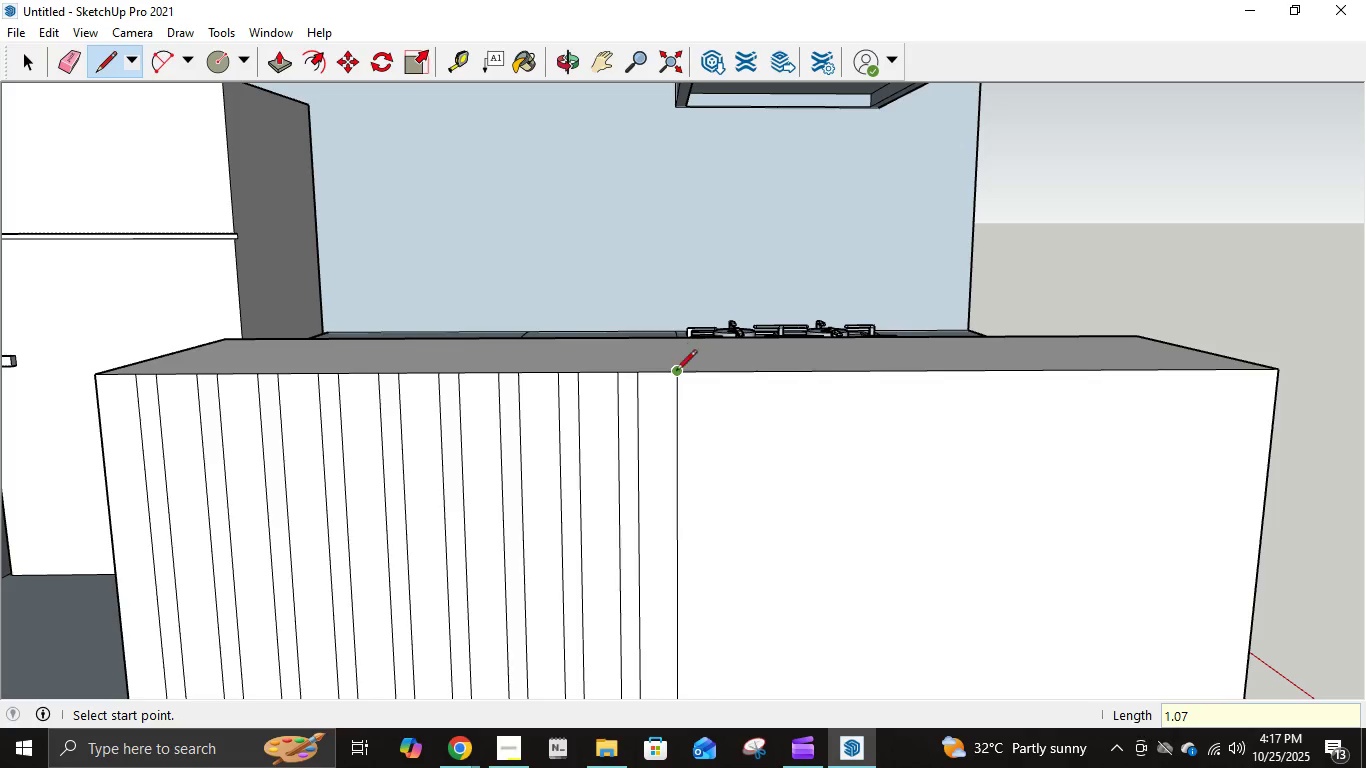 
left_click([678, 374])
 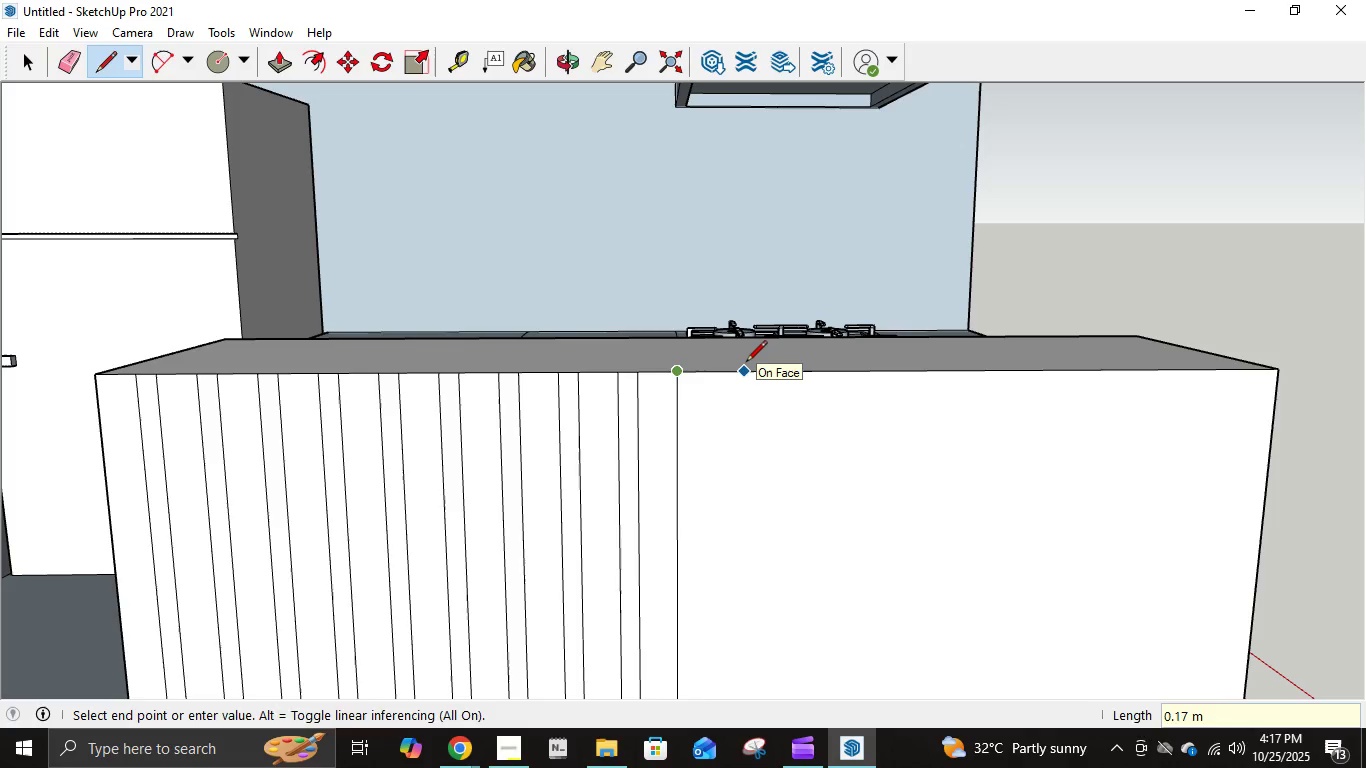 
key(NumpadDecimal)
 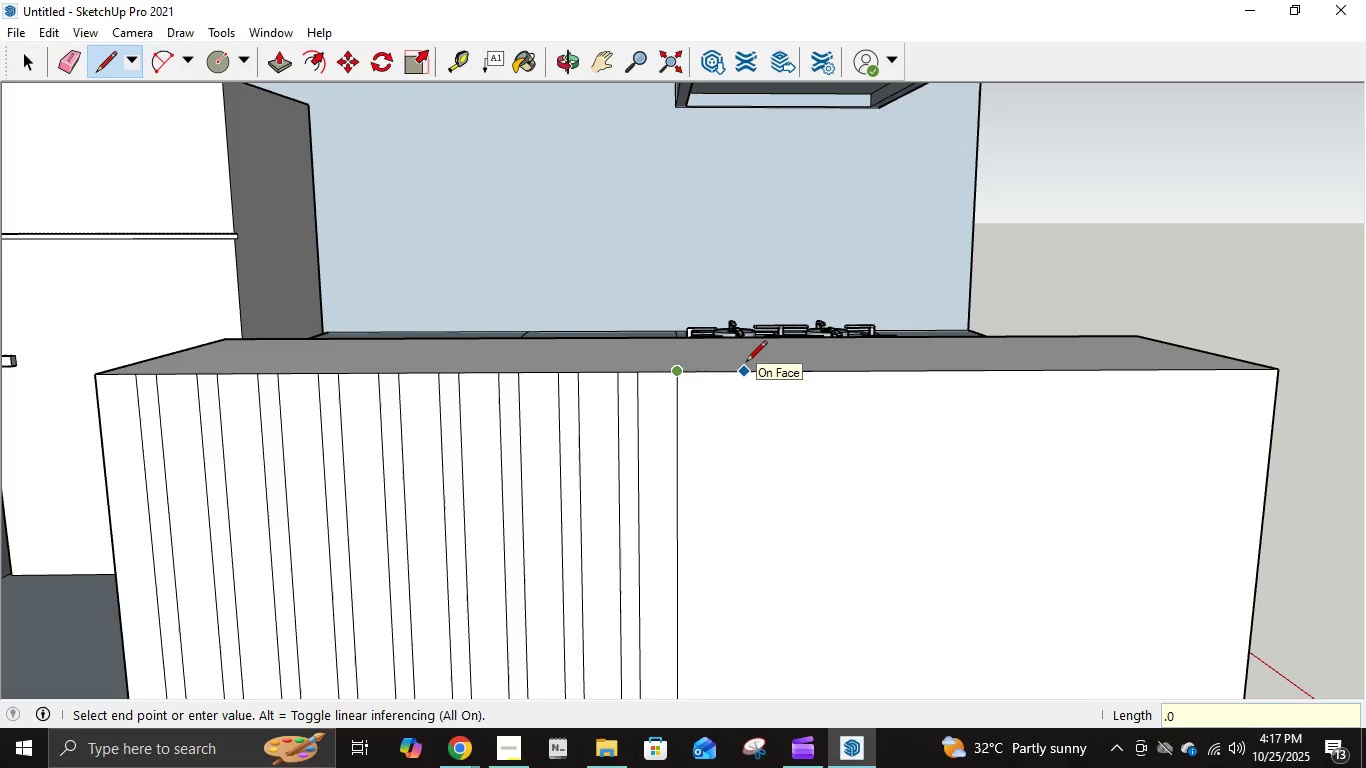 
key(Numpad0)
 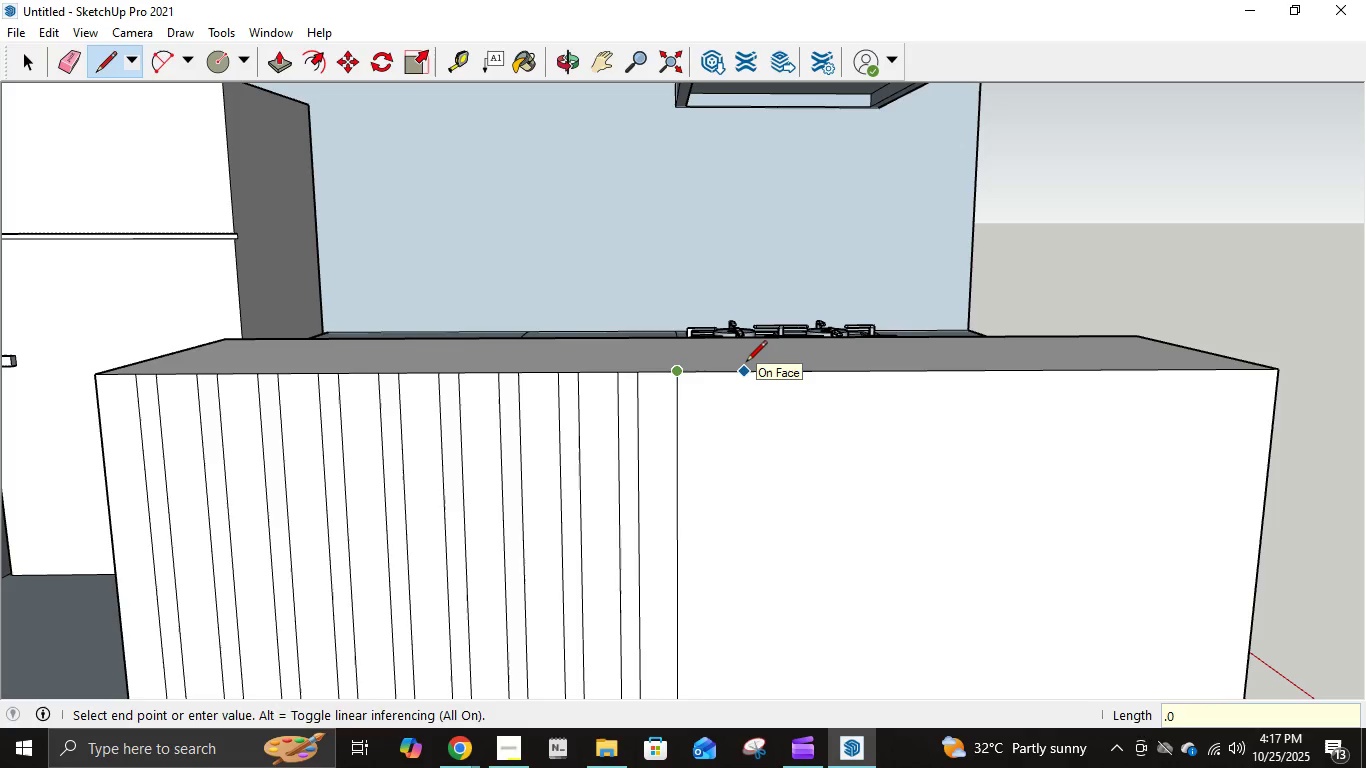 
key(Numpad5)
 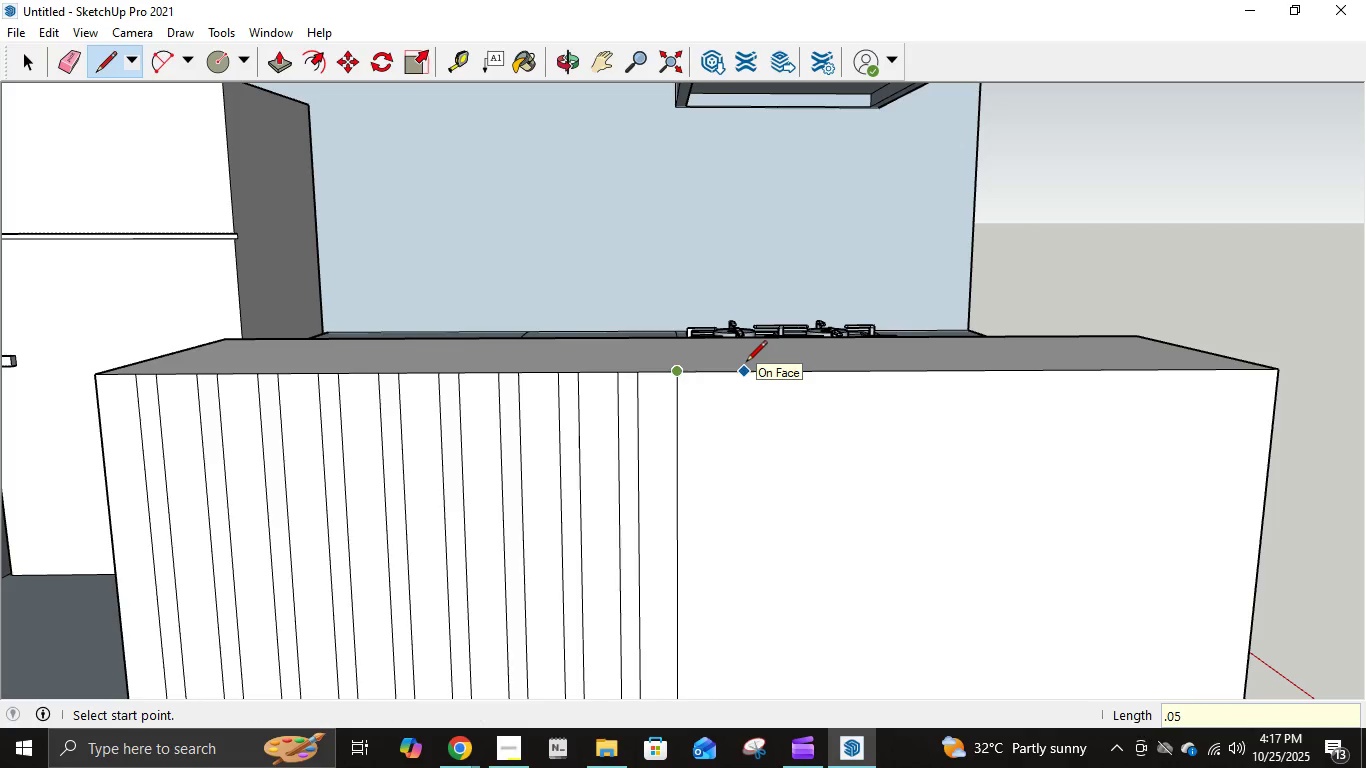 
key(NumpadEnter)
 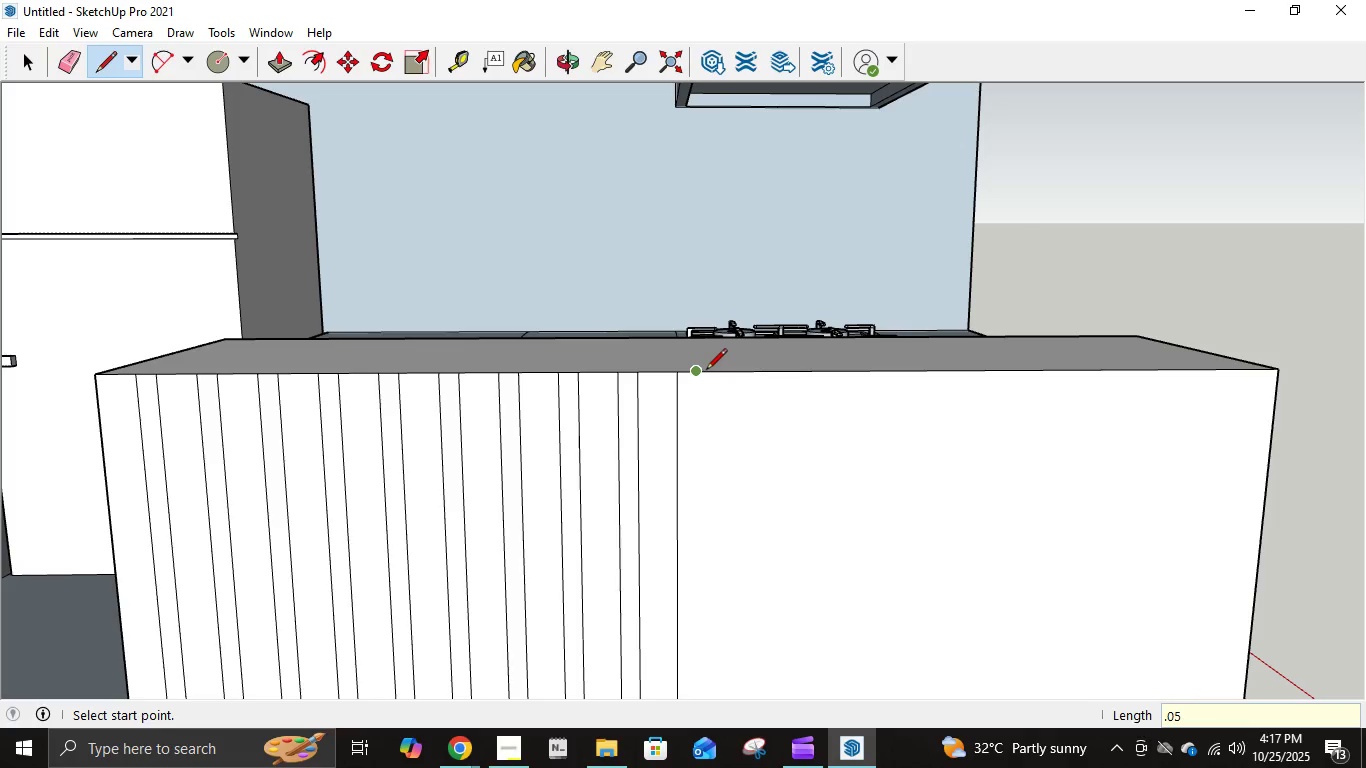 
left_click([705, 372])
 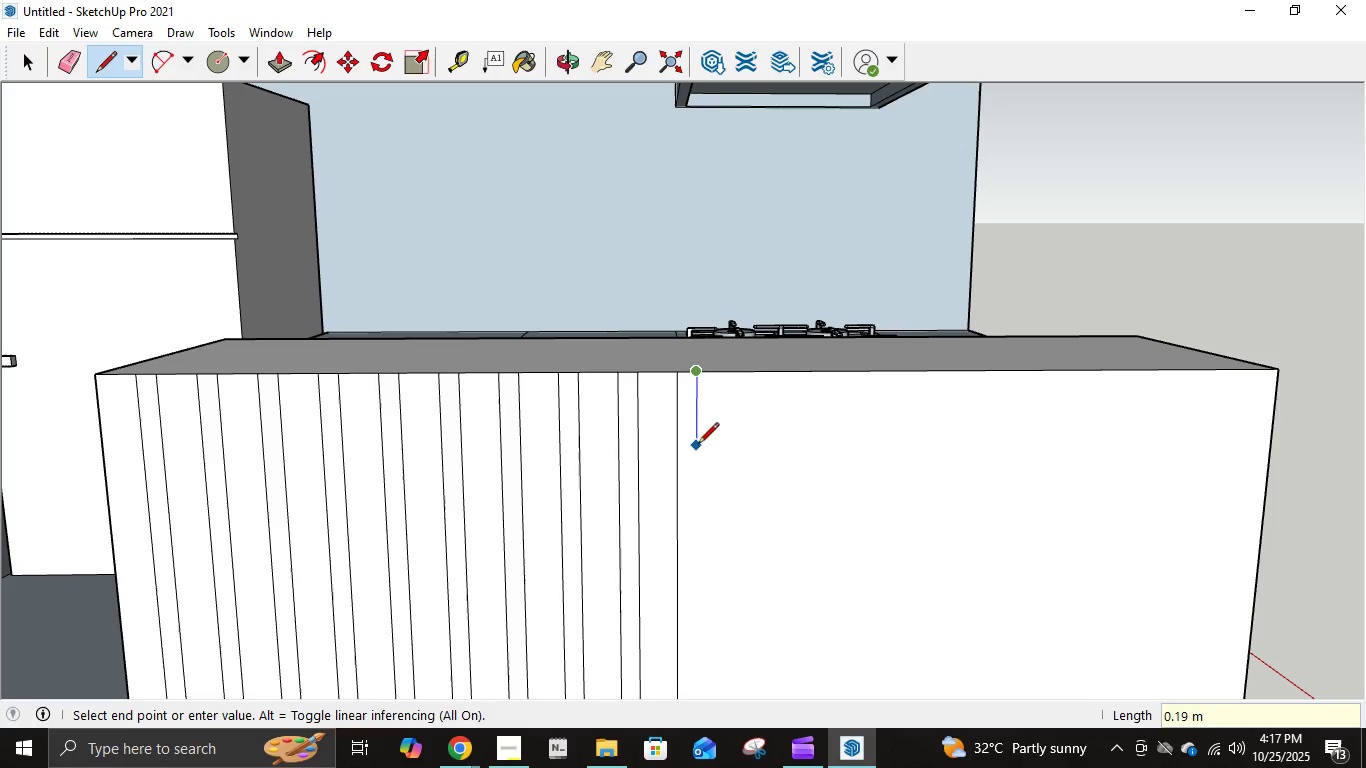 
key(Numpad1)
 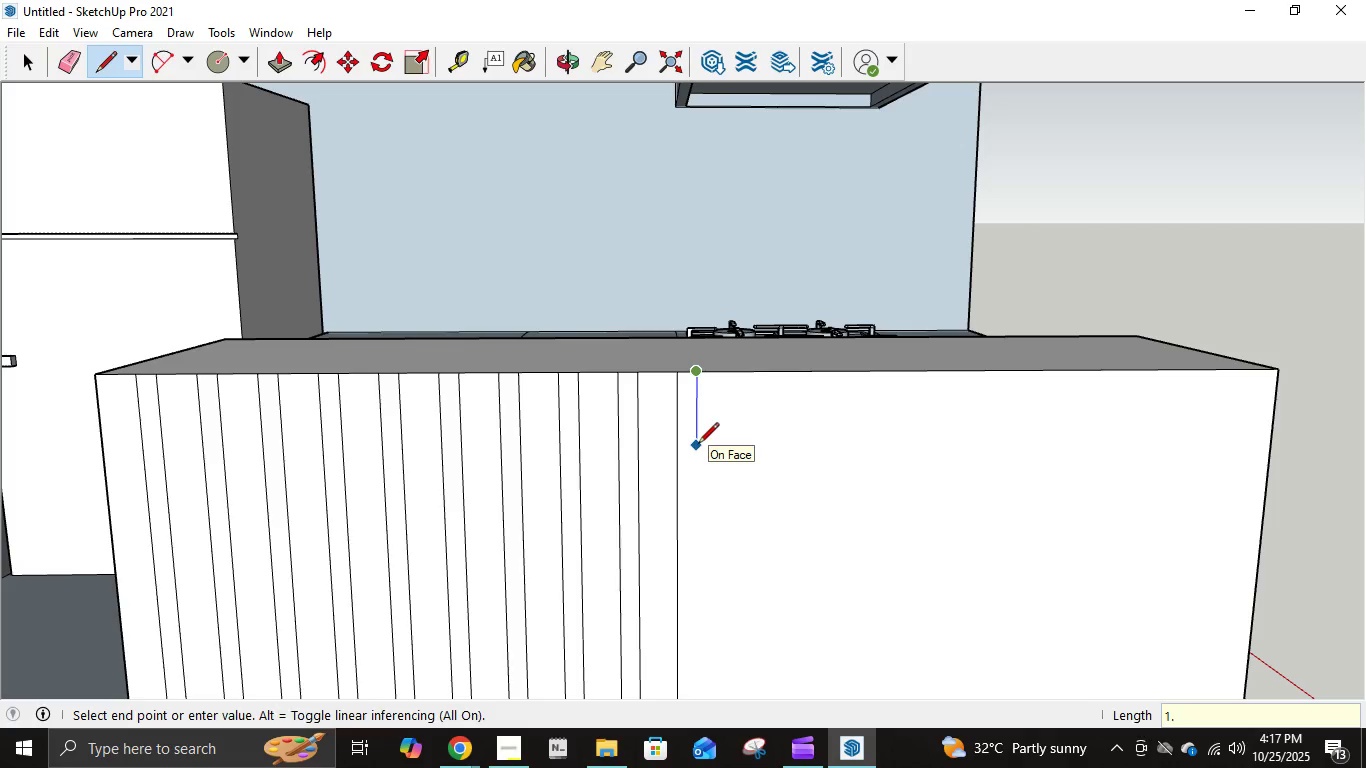 
key(NumpadDecimal)
 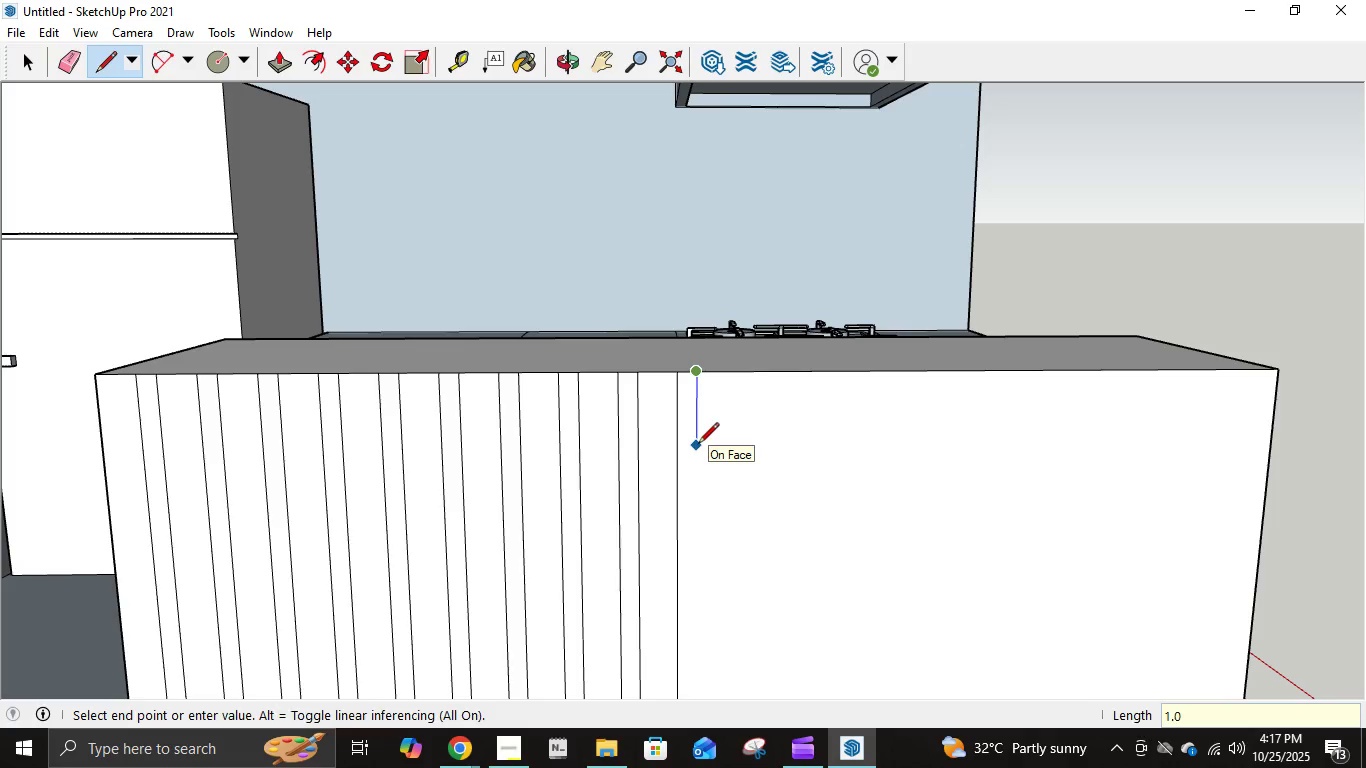 
key(Numpad0)
 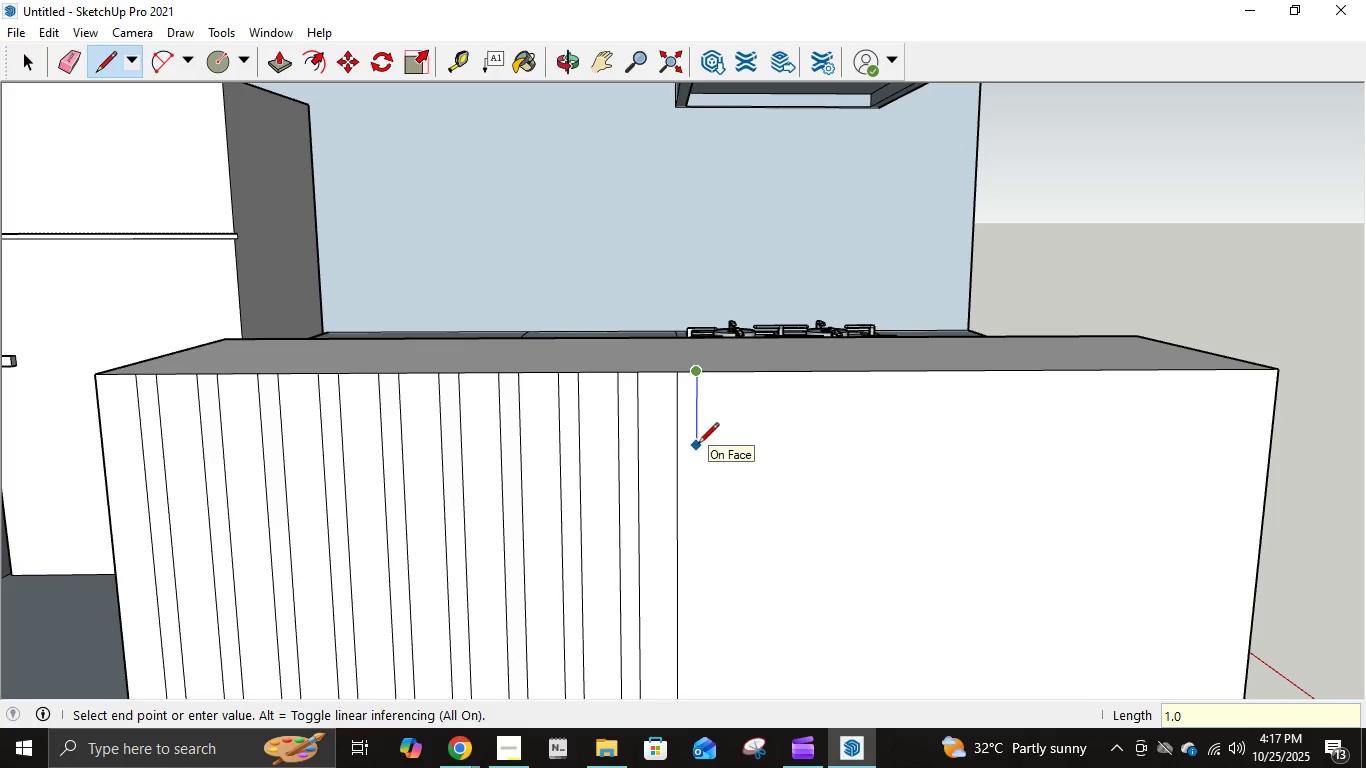 
key(Numpad7)
 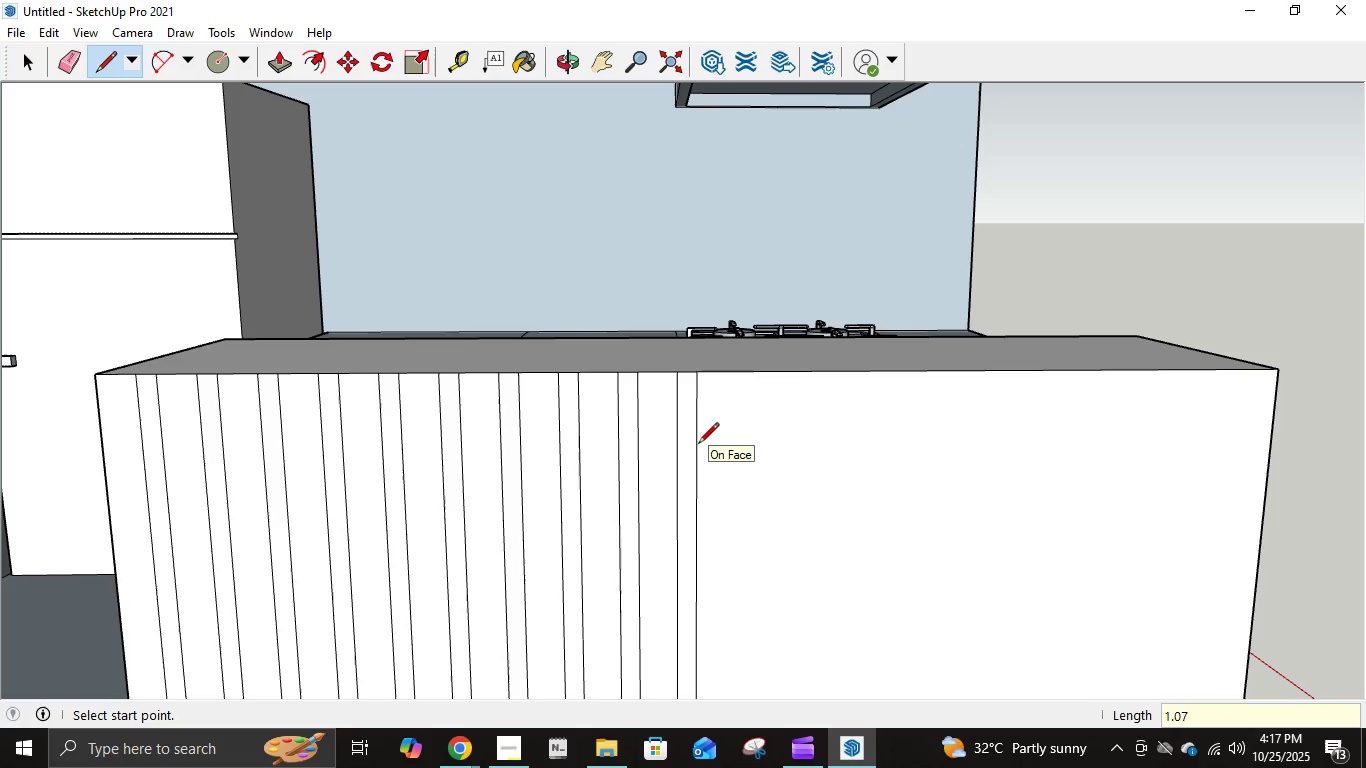 
key(NumpadEnter)
 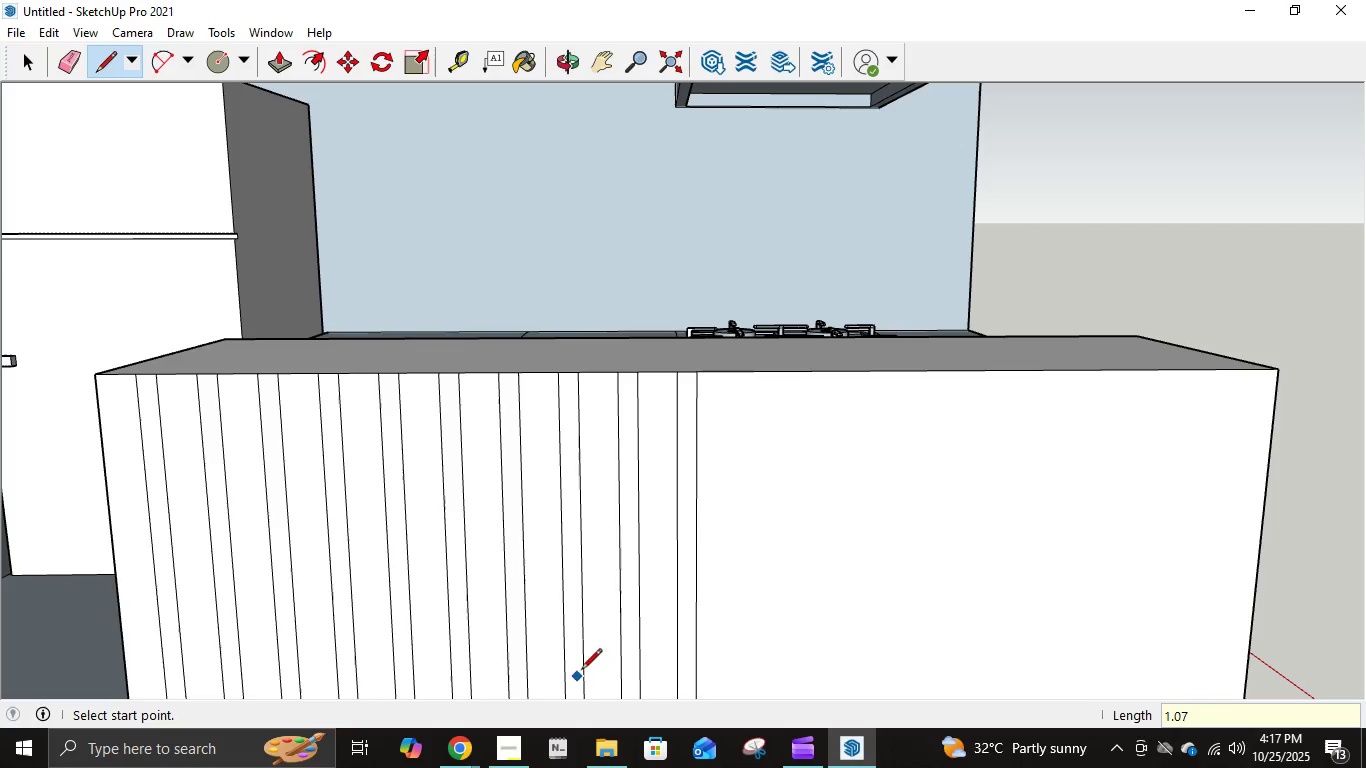 
scroll: coordinate [697, 543], scroll_direction: down, amount: 2.0
 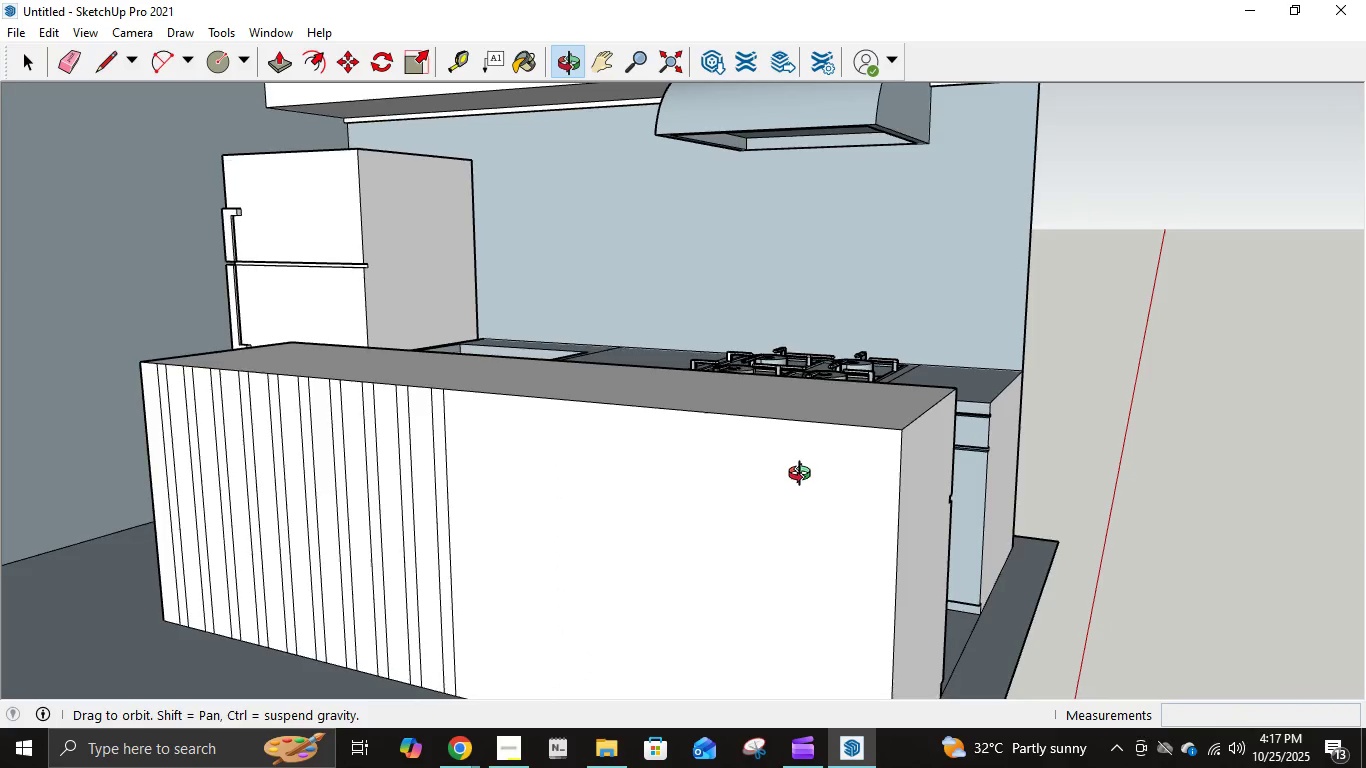 
scroll: coordinate [609, 446], scroll_direction: up, amount: 2.0
 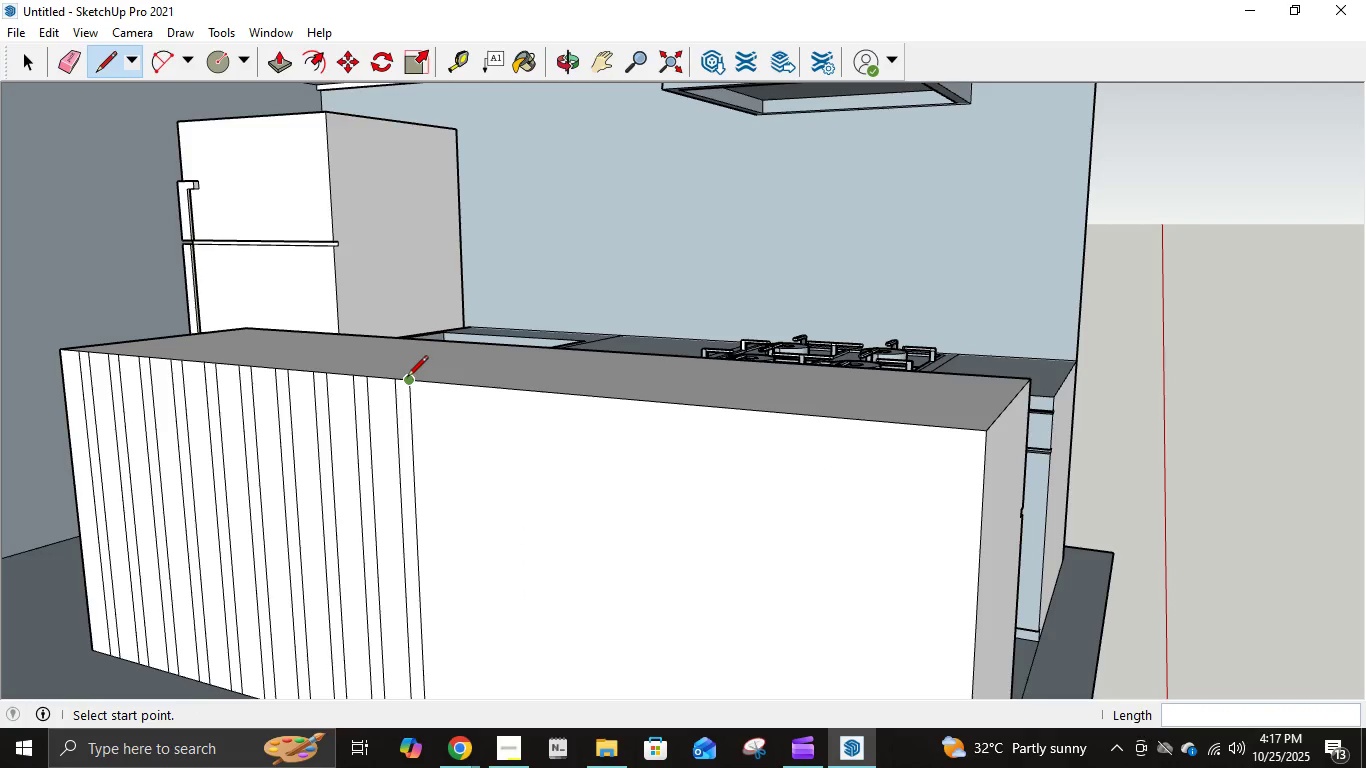 
left_click([407, 378])
 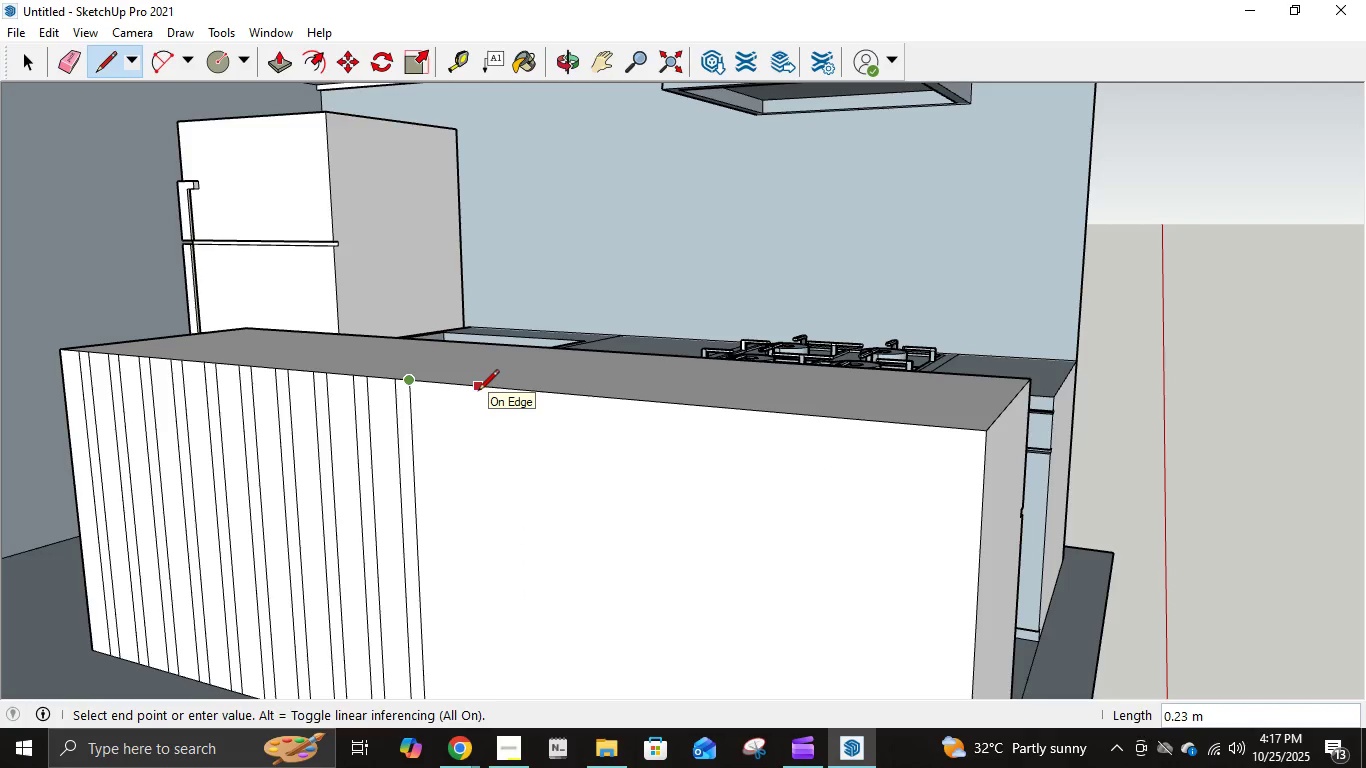 
key(NumpadDecimal)
 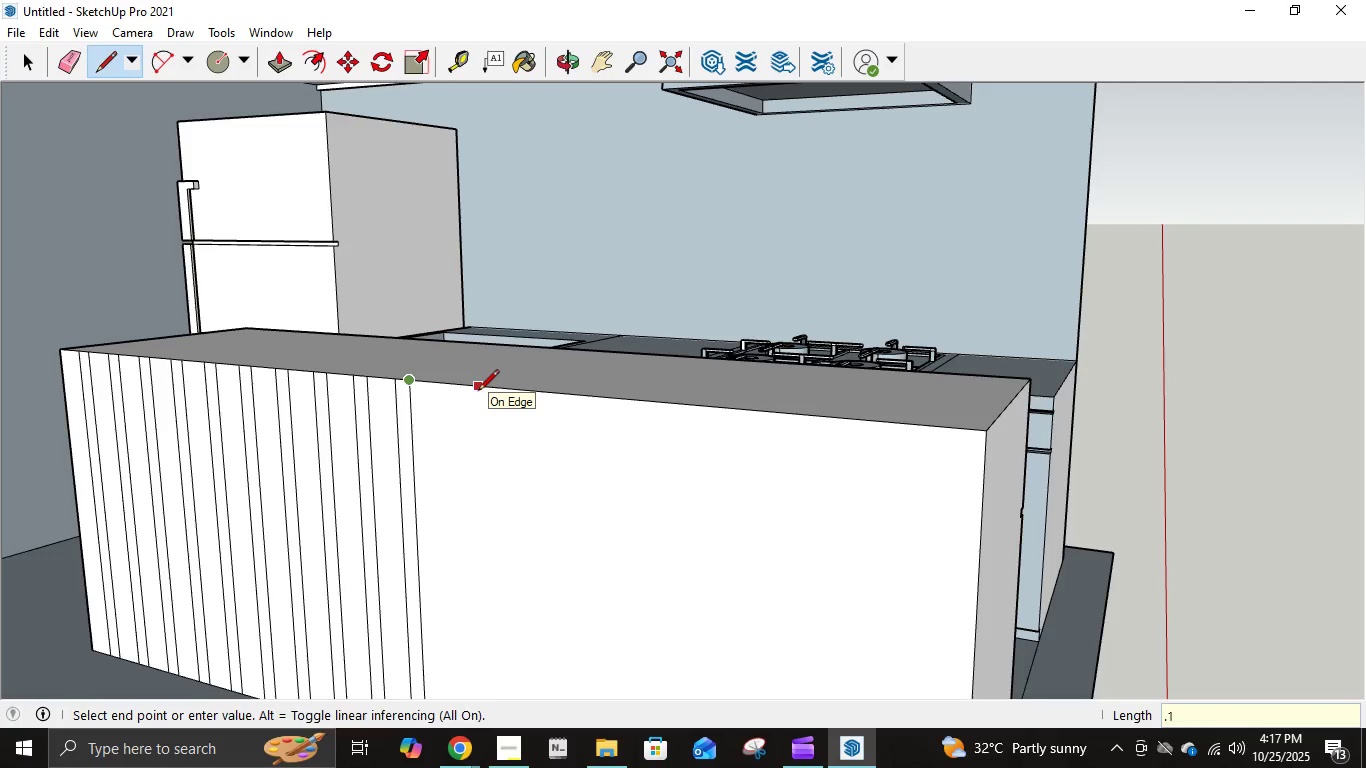 
key(Numpad1)
 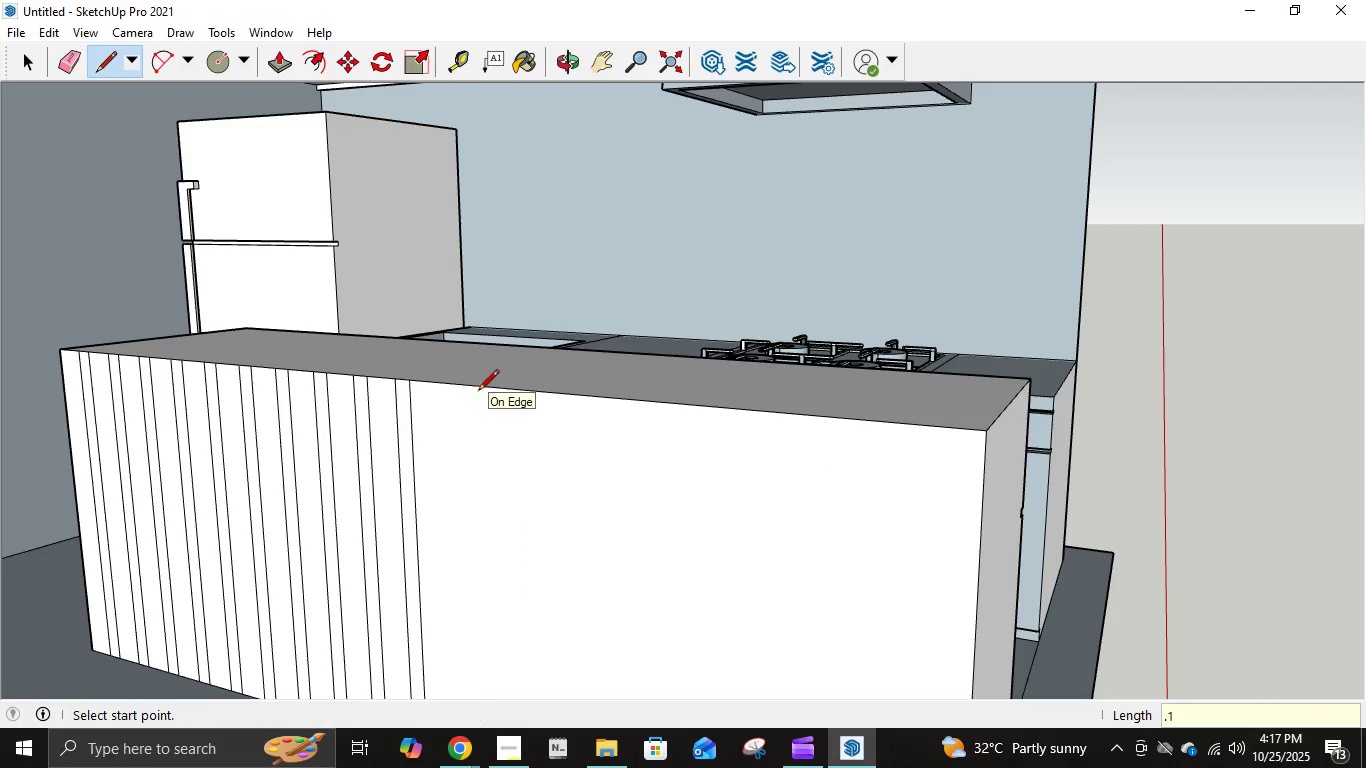 
key(NumpadEnter)
 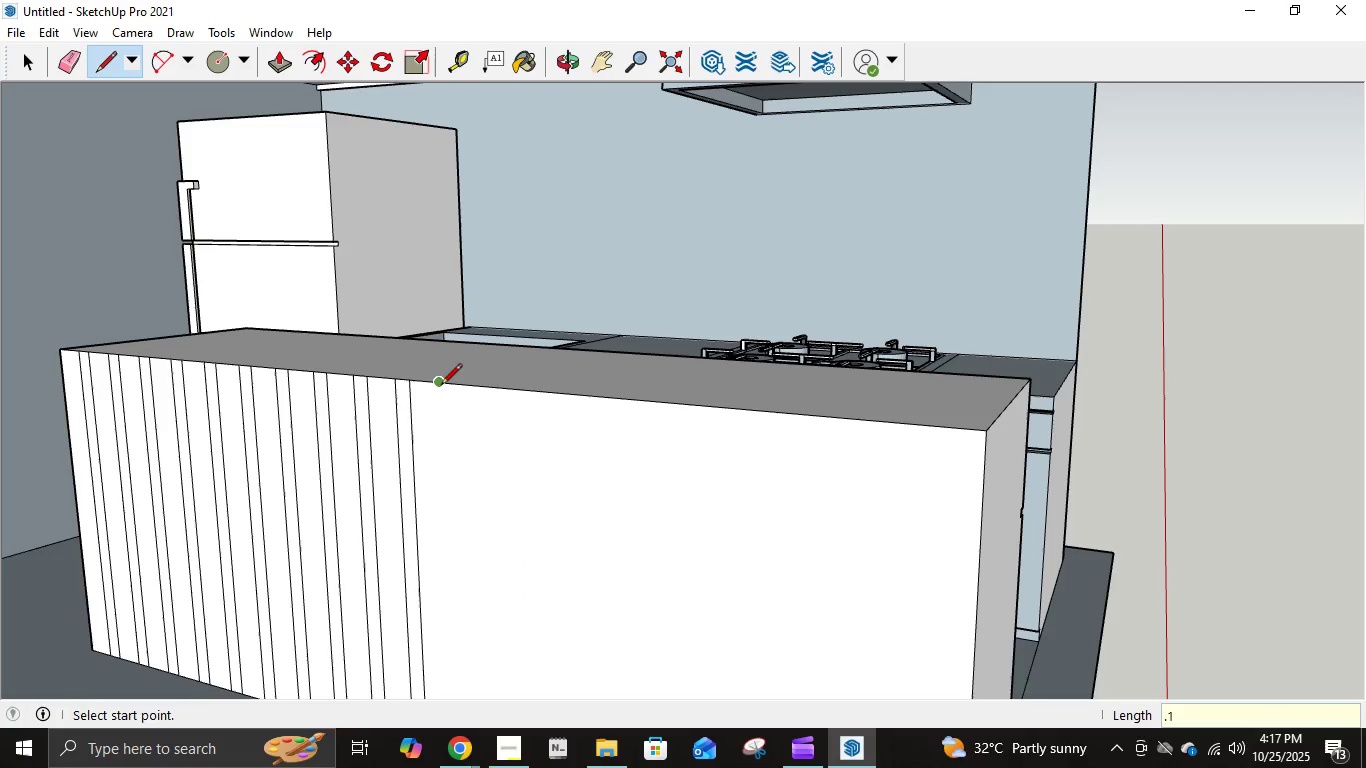 
left_click([441, 386])
 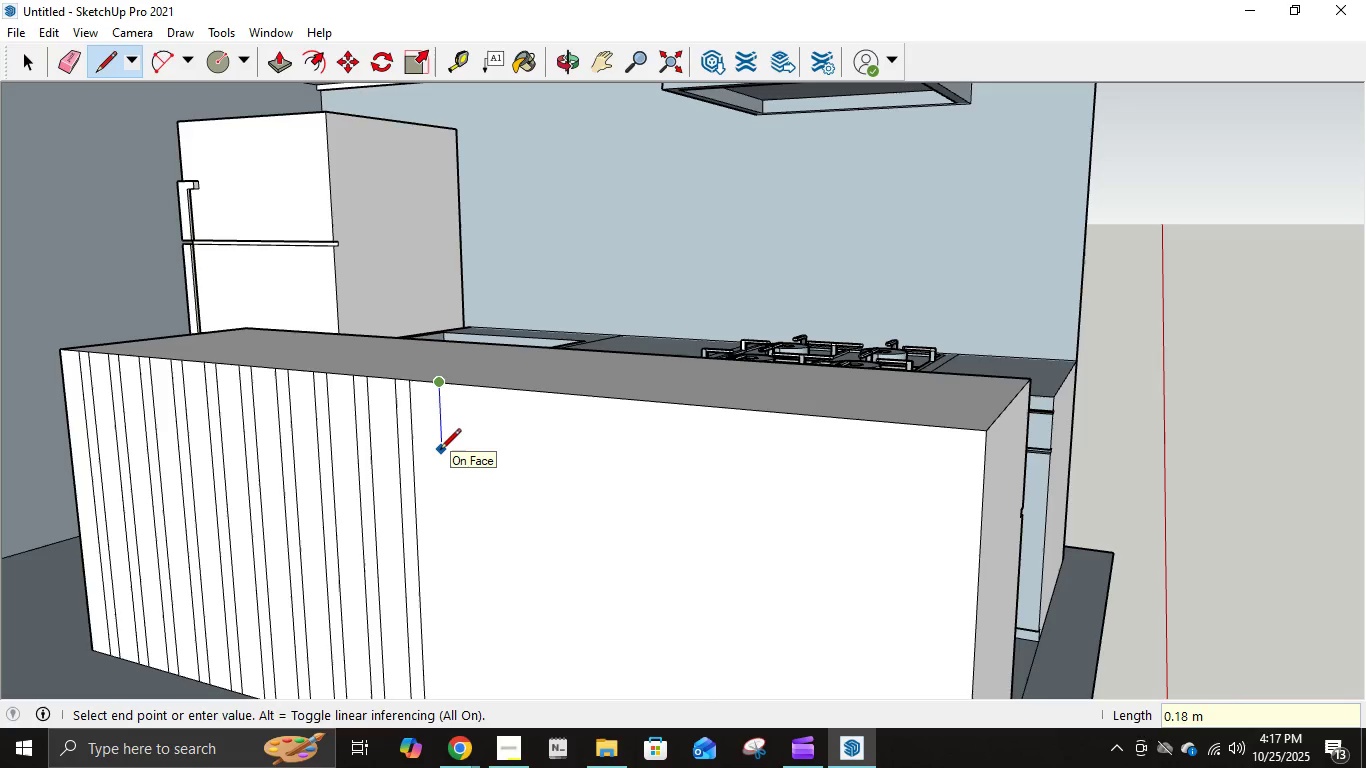 
key(Numpad1)
 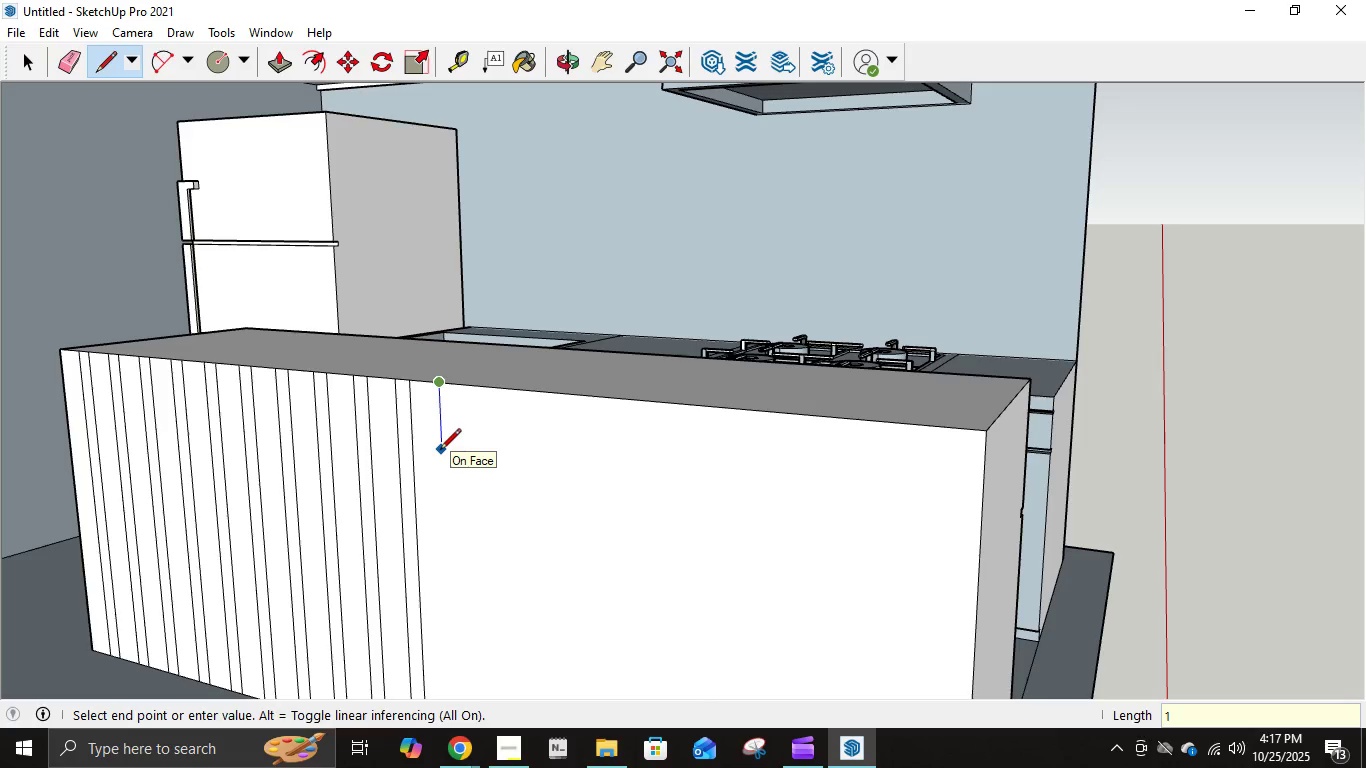 
key(NumpadDecimal)
 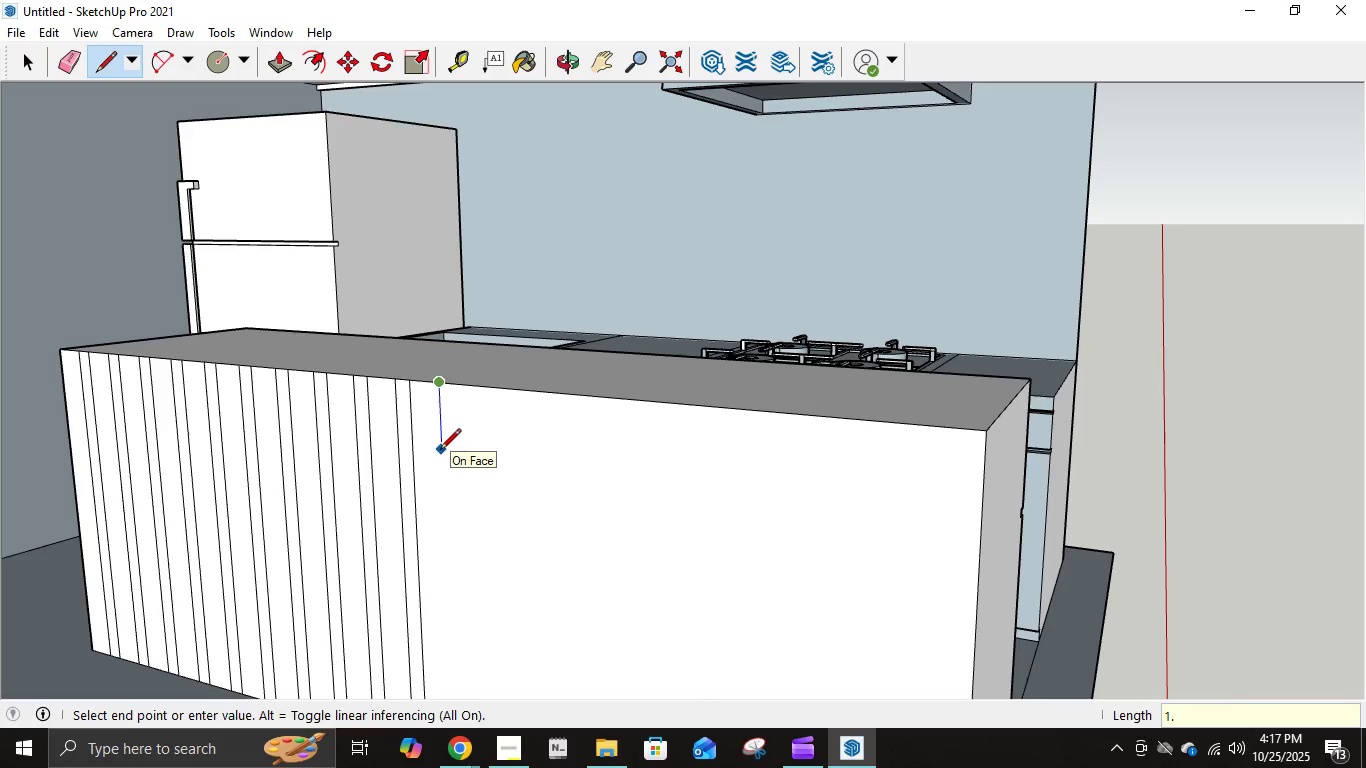 
key(Numpad0)
 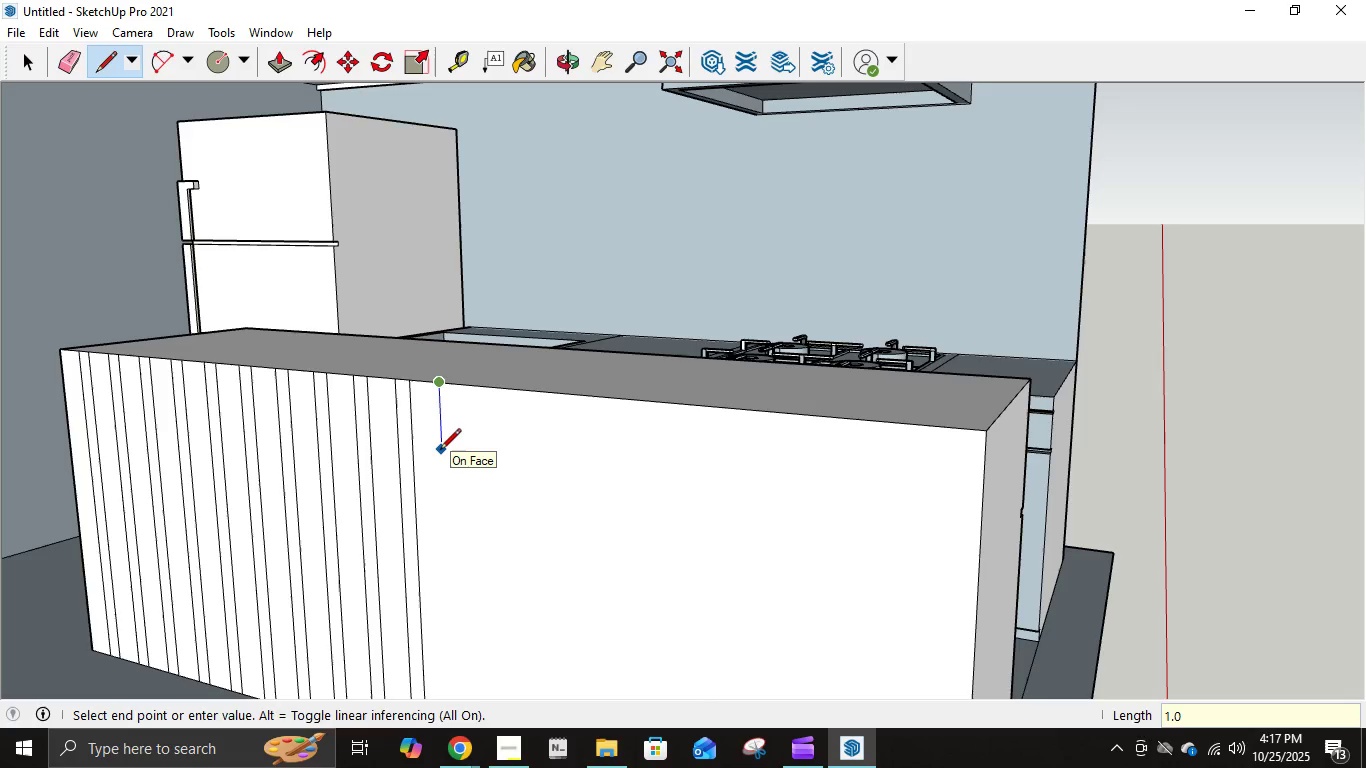 
key(Numpad7)
 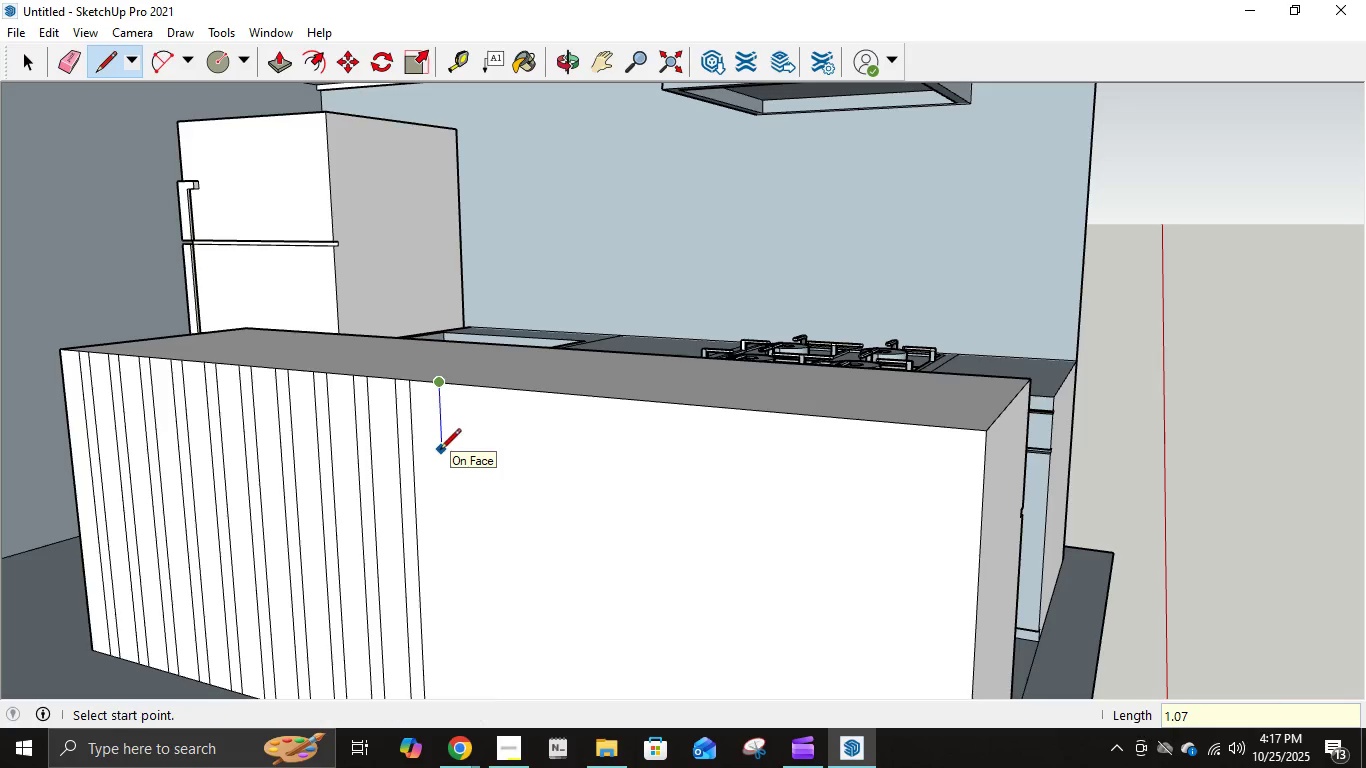 
key(NumpadEnter)
 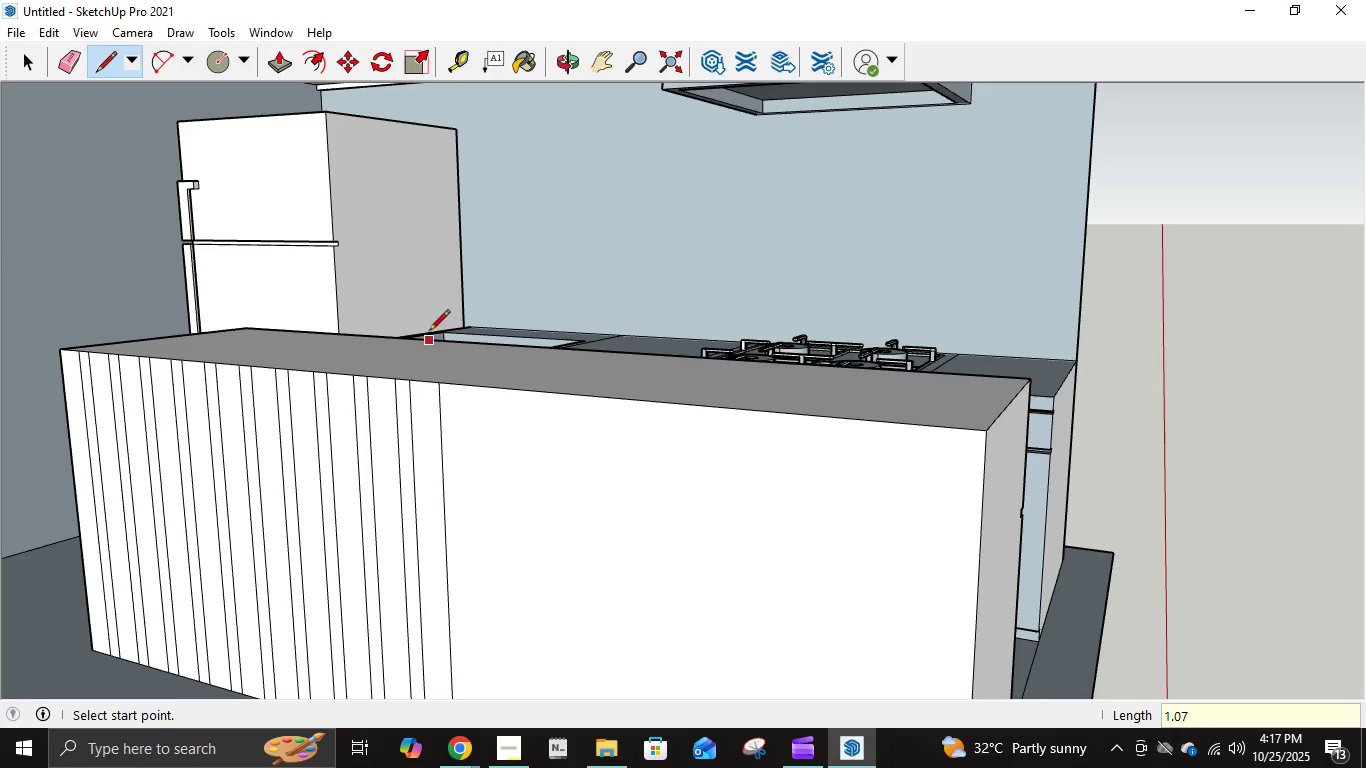 
left_click([443, 387])
 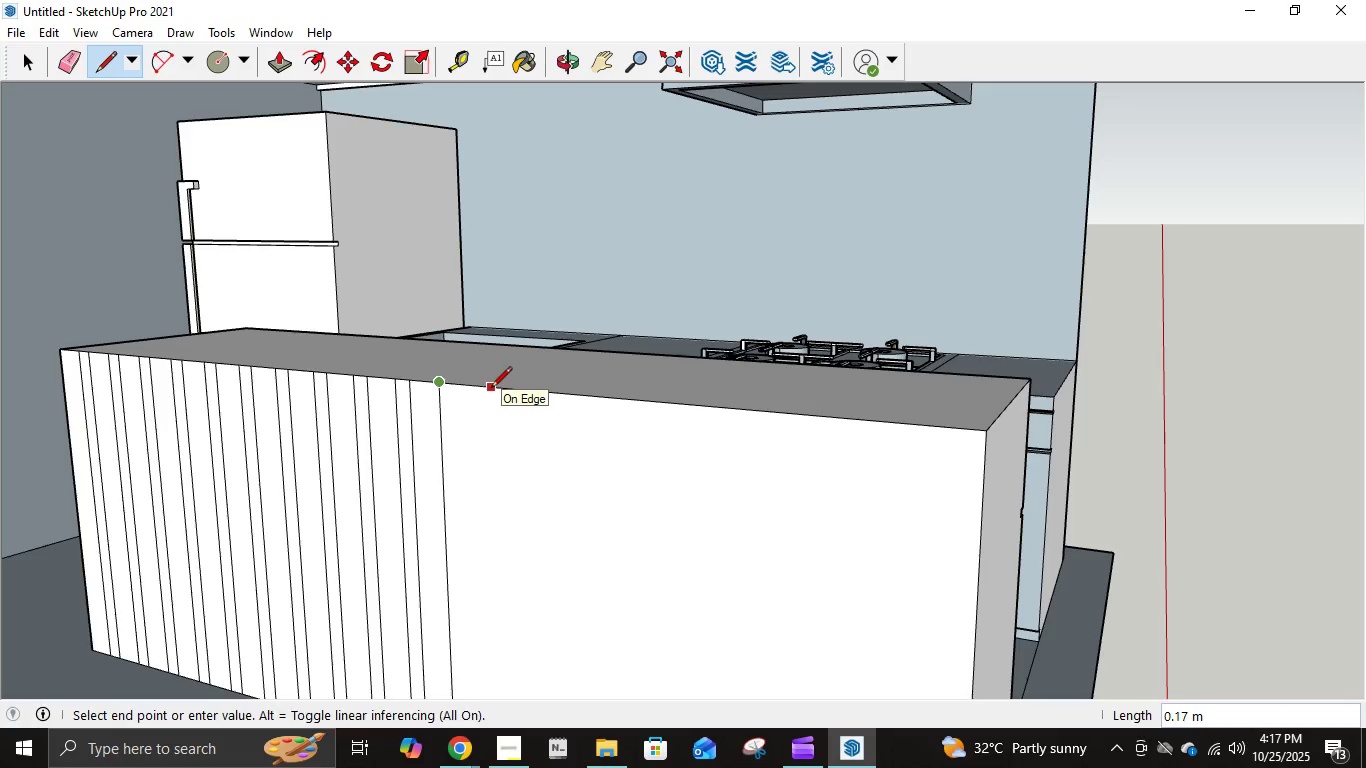 
key(NumpadDecimal)
 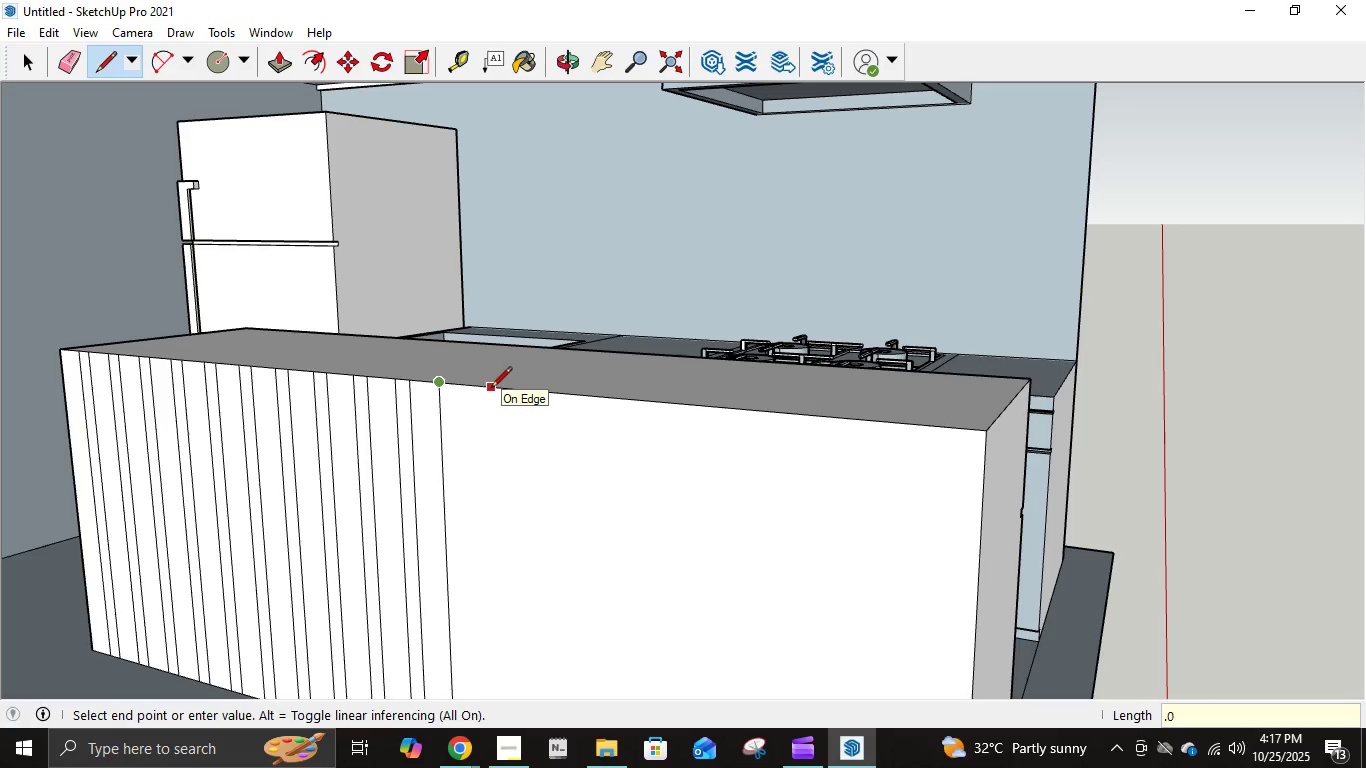 
key(Numpad0)
 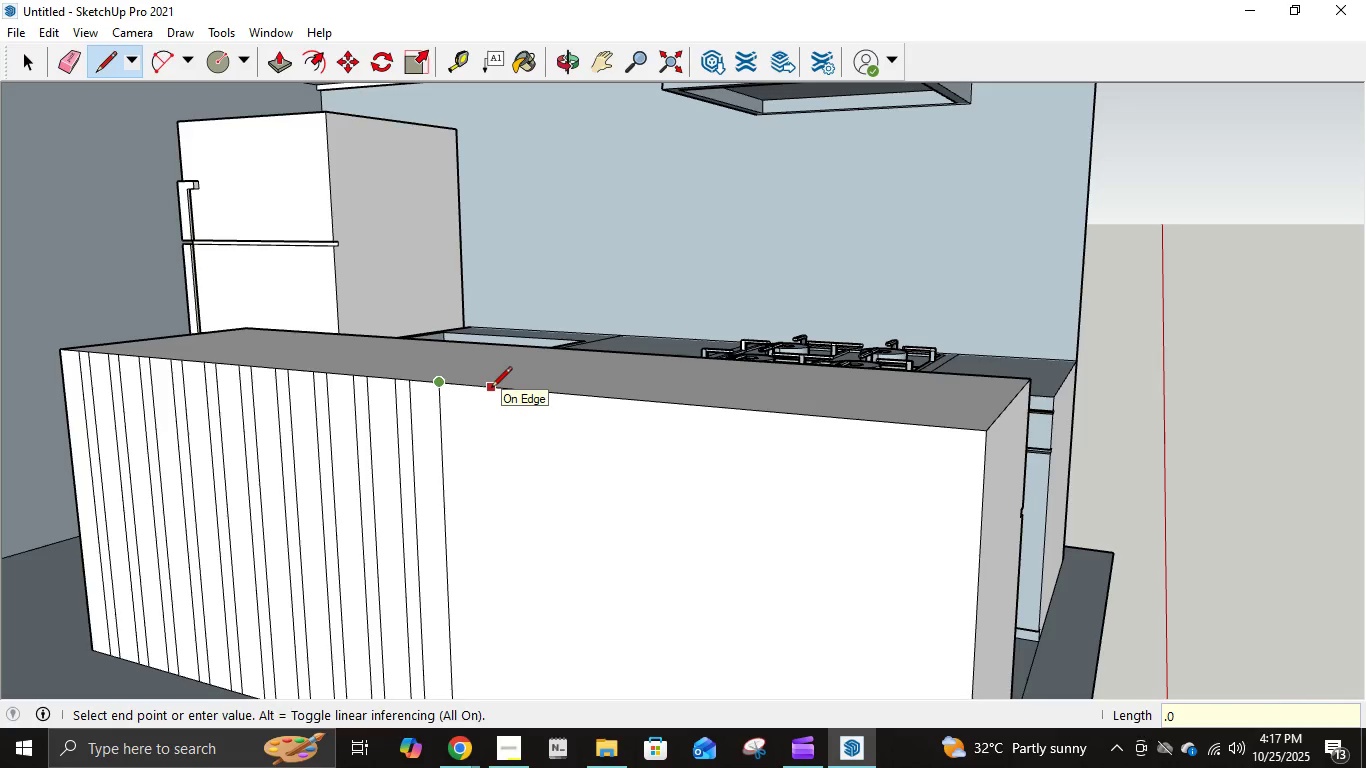 
key(Numpad5)
 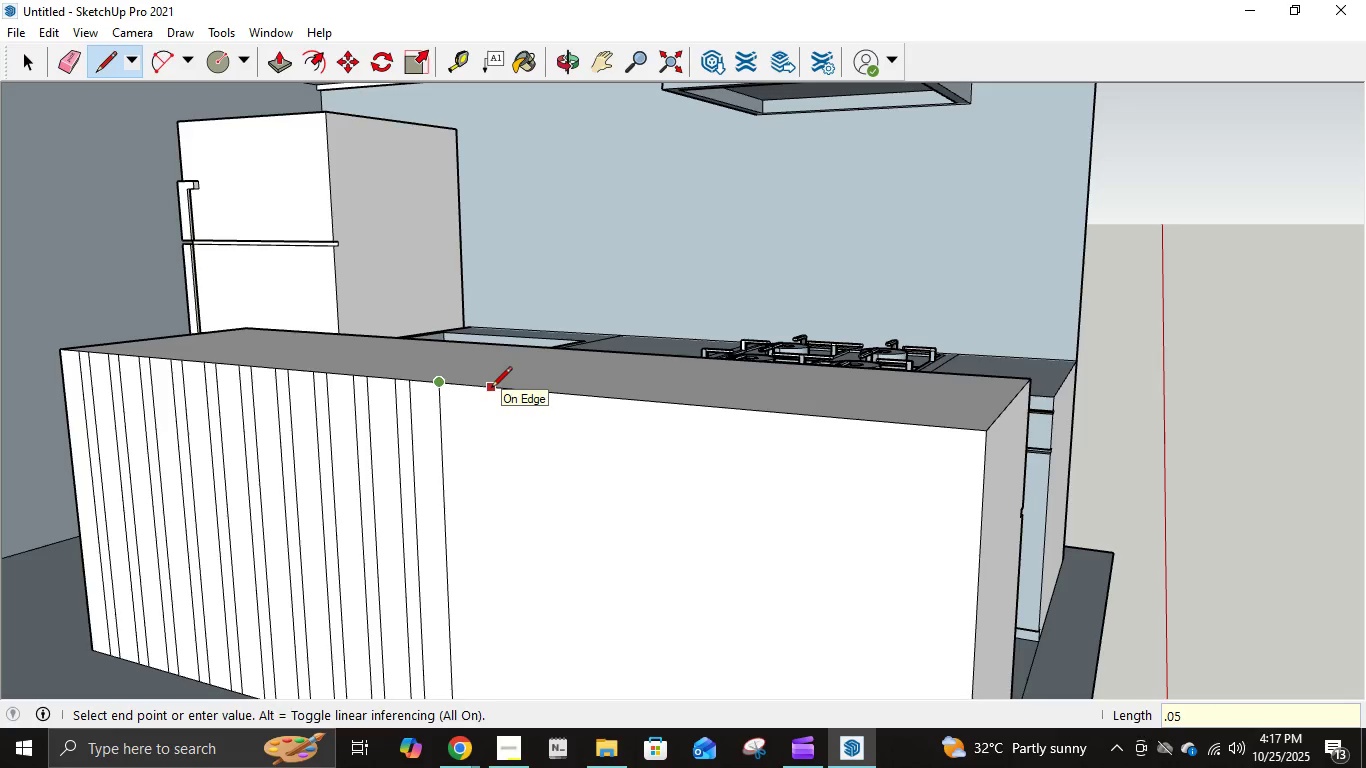 
key(NumpadEnter)
 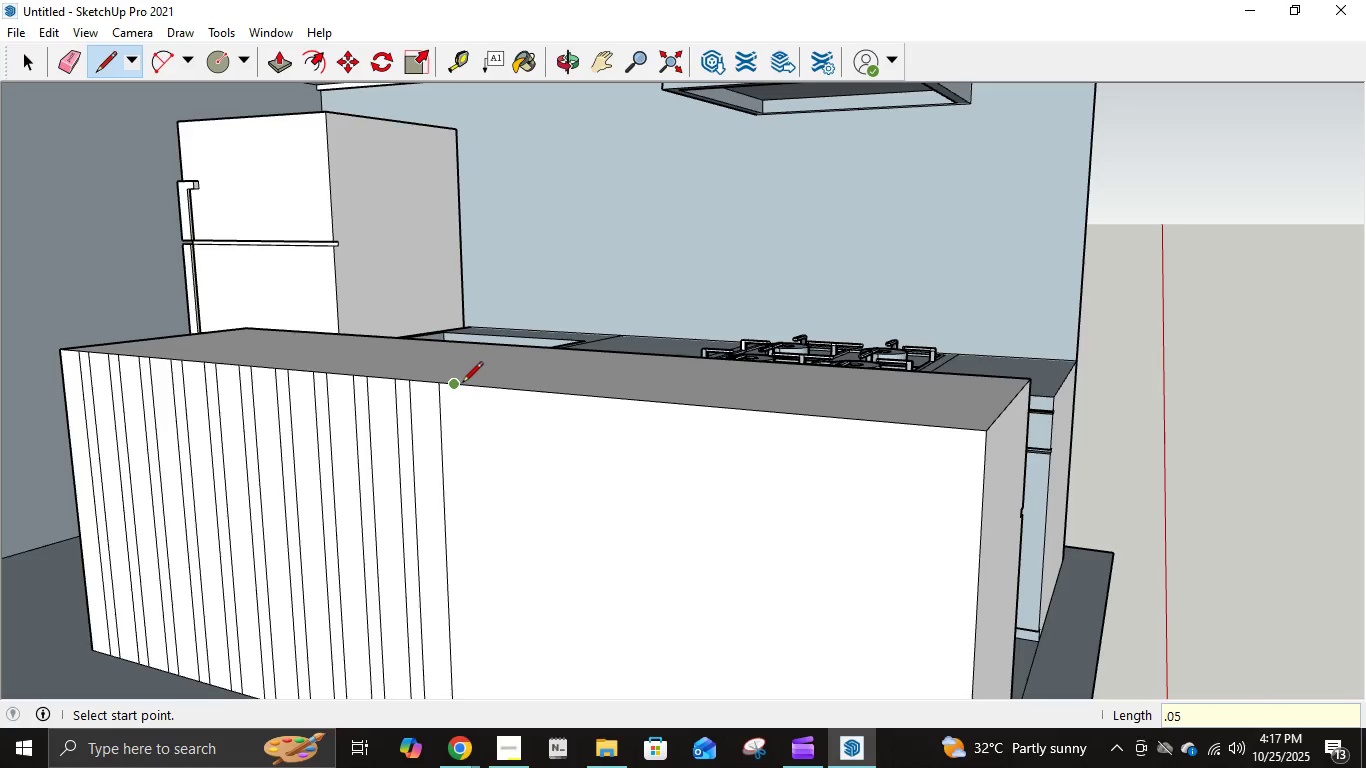 
left_click([461, 384])
 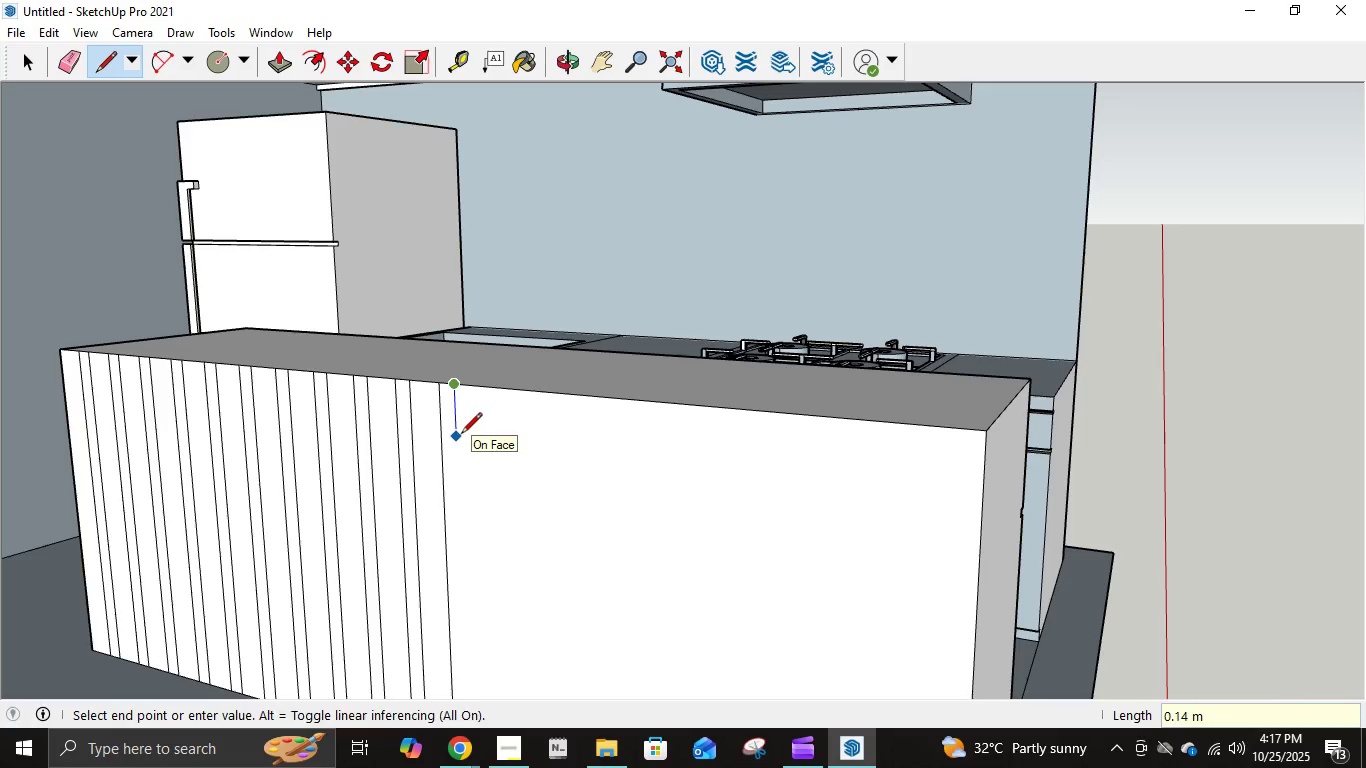 
key(Numpad1)
 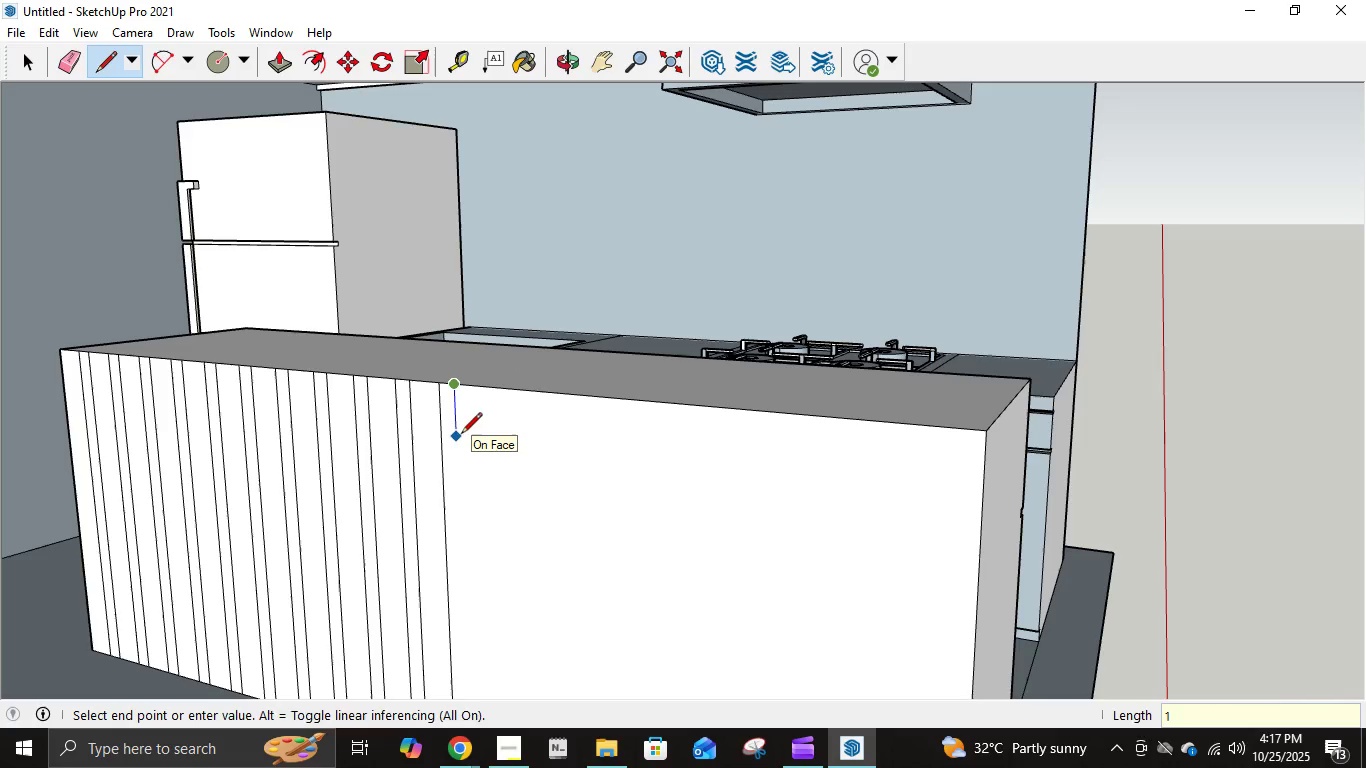 
key(Numpad0)
 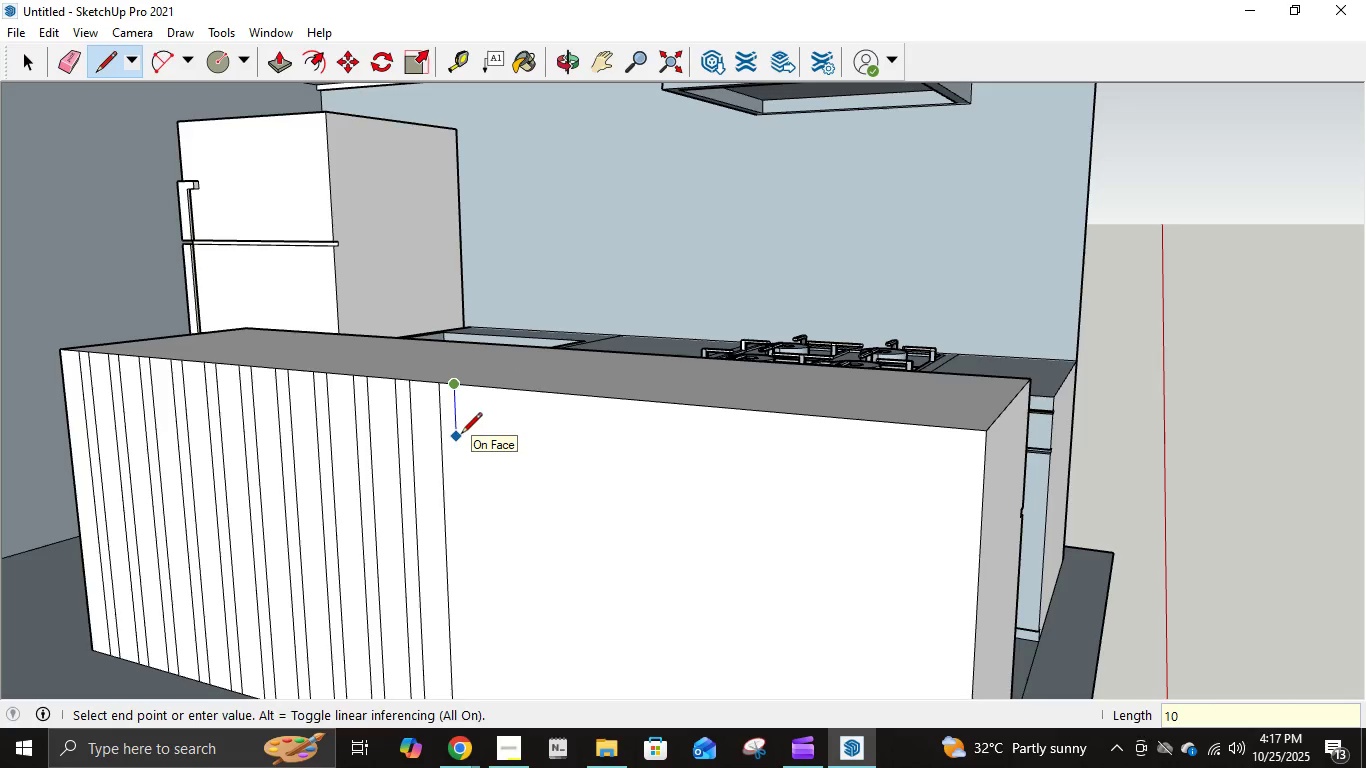 
key(Backspace)
 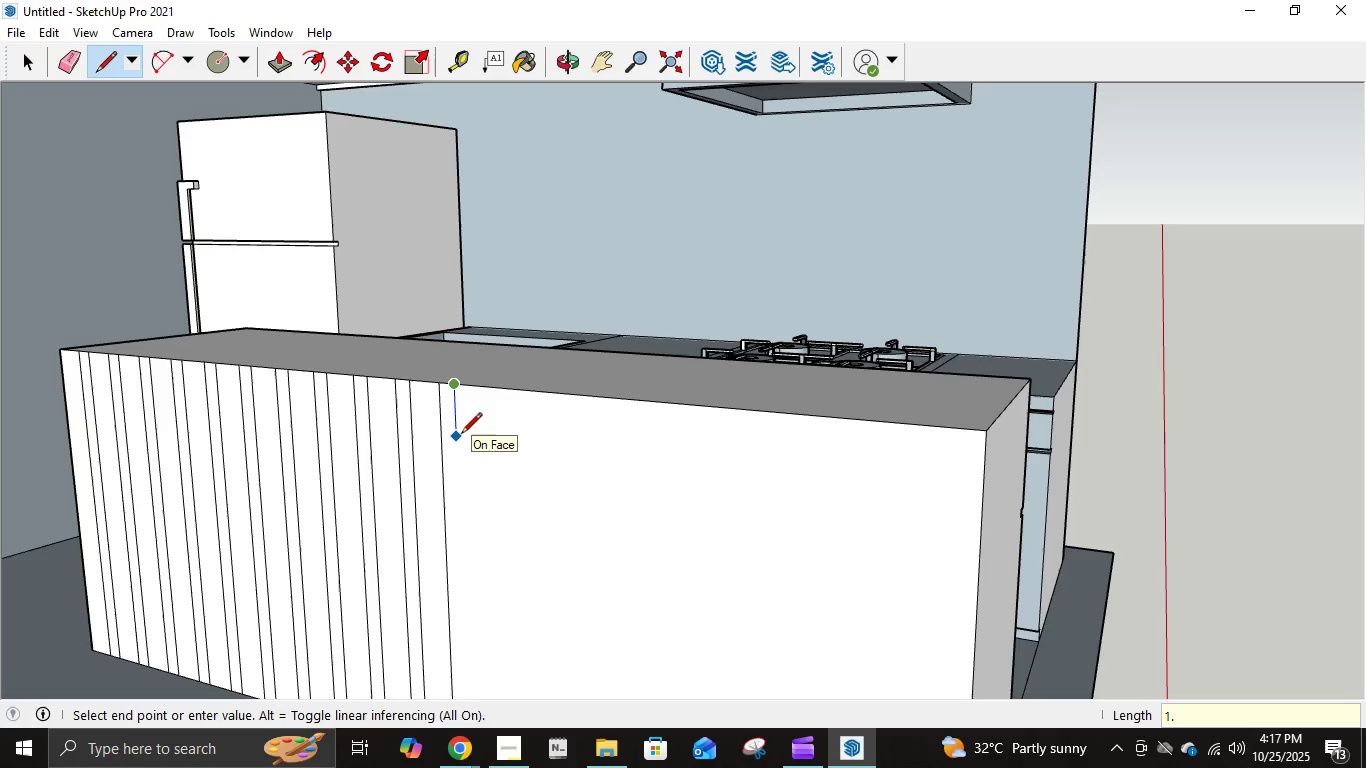 
key(NumpadDecimal)
 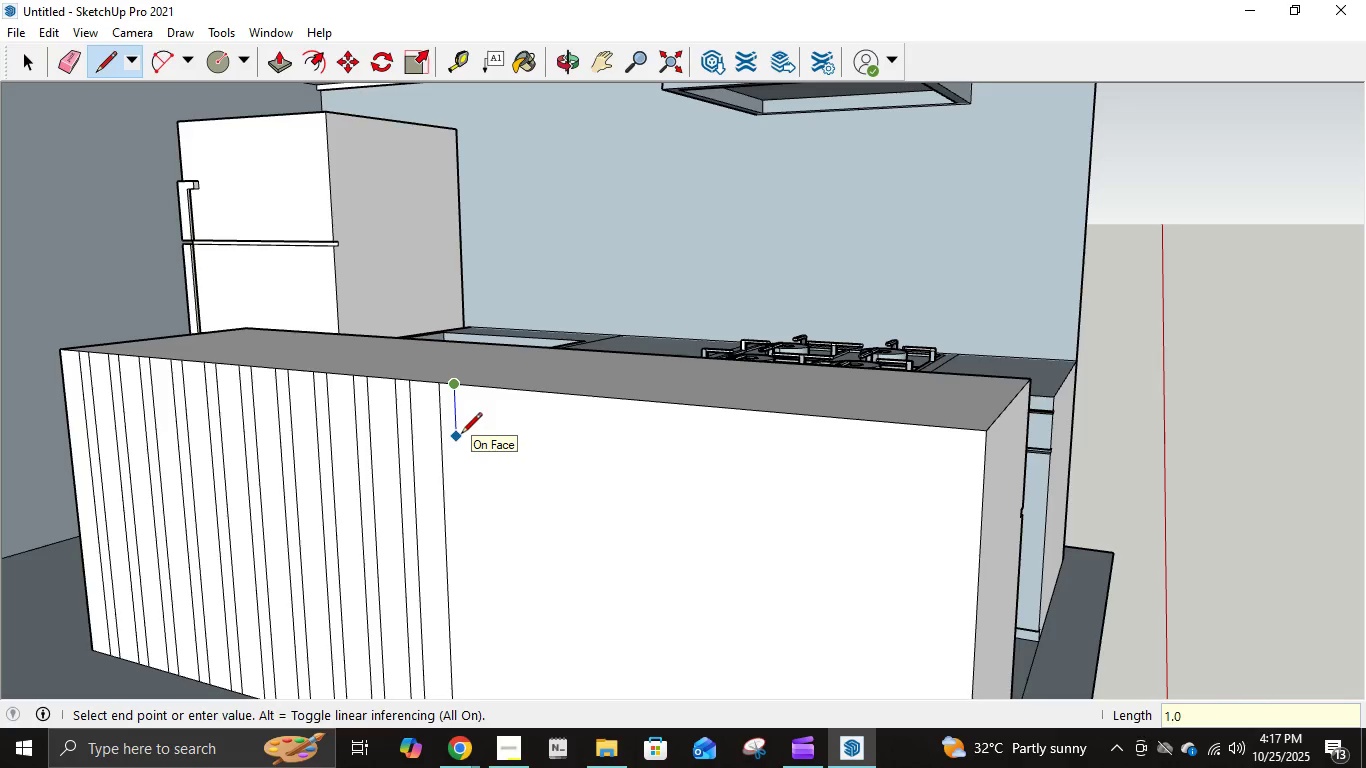 
key(Numpad0)
 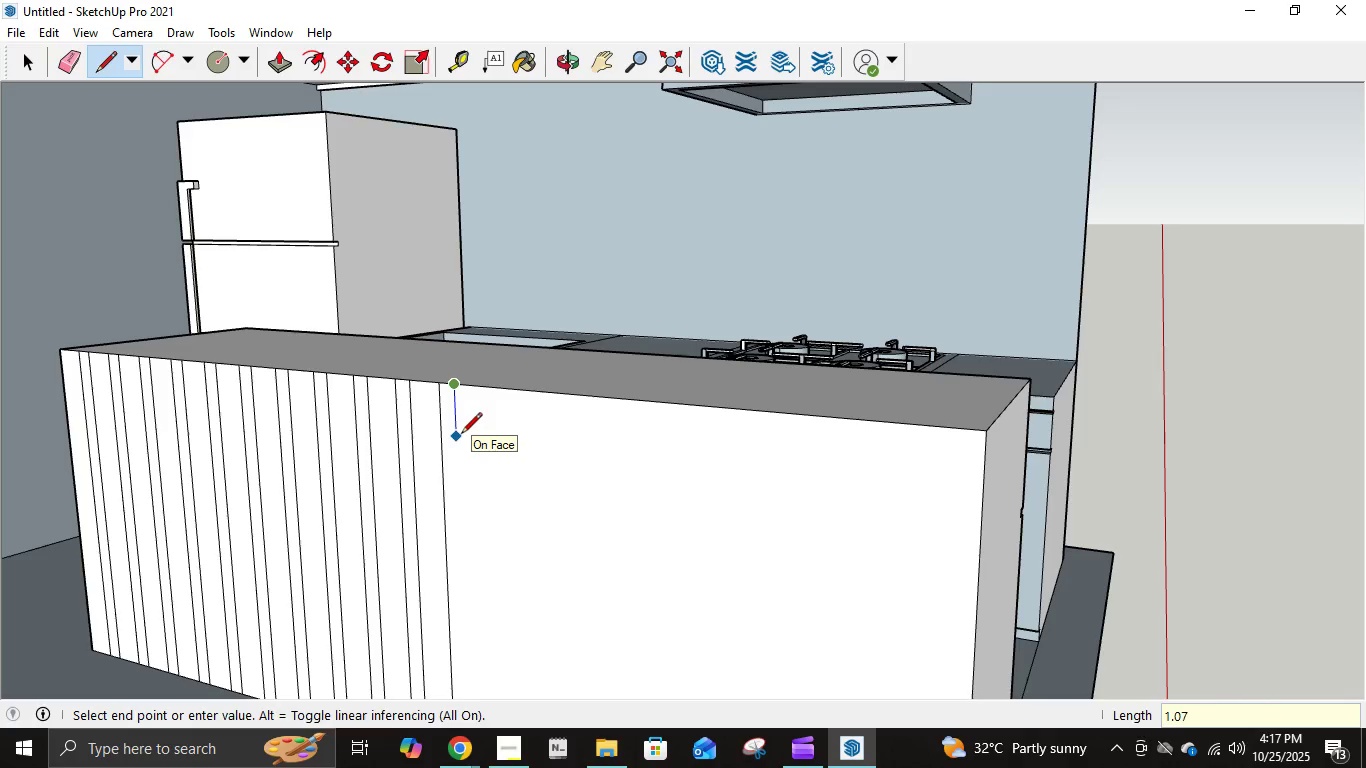 
key(Numpad7)
 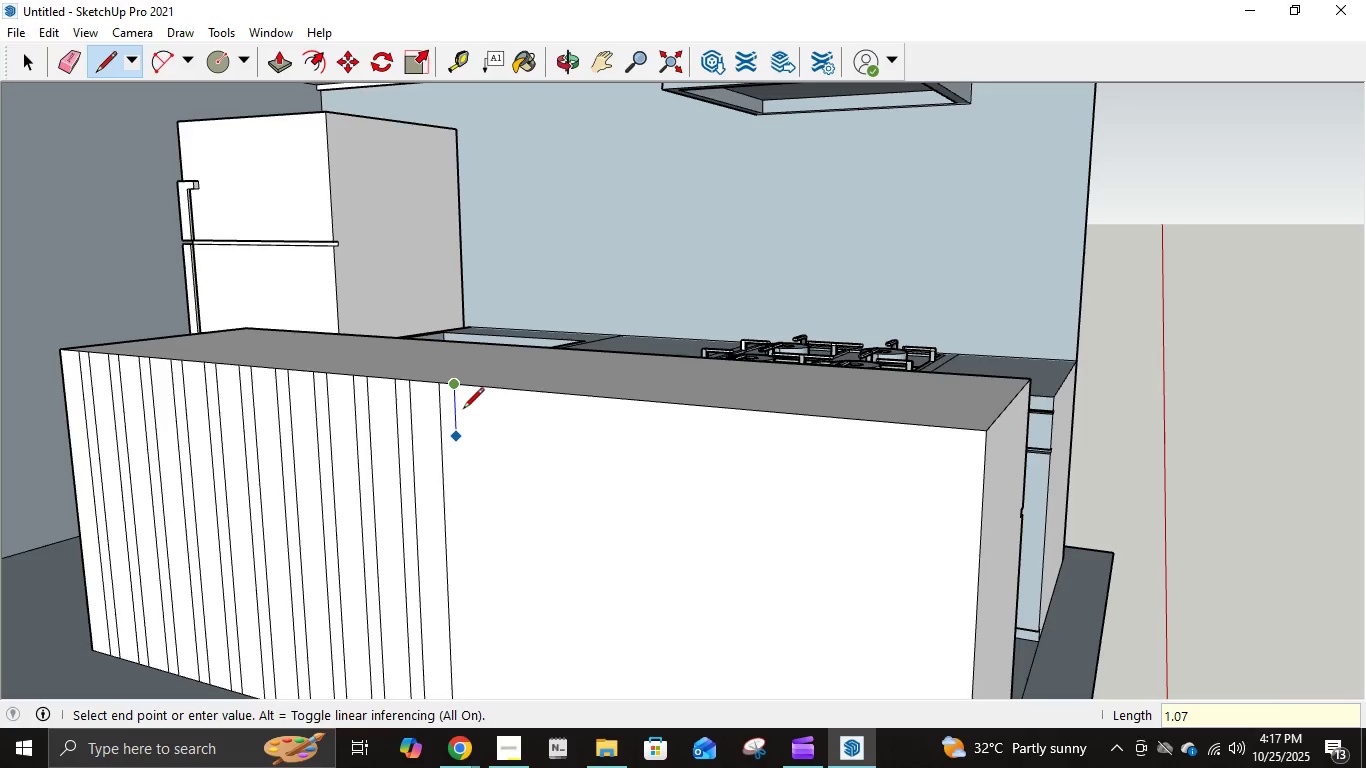 
key(NumpadEnter)
 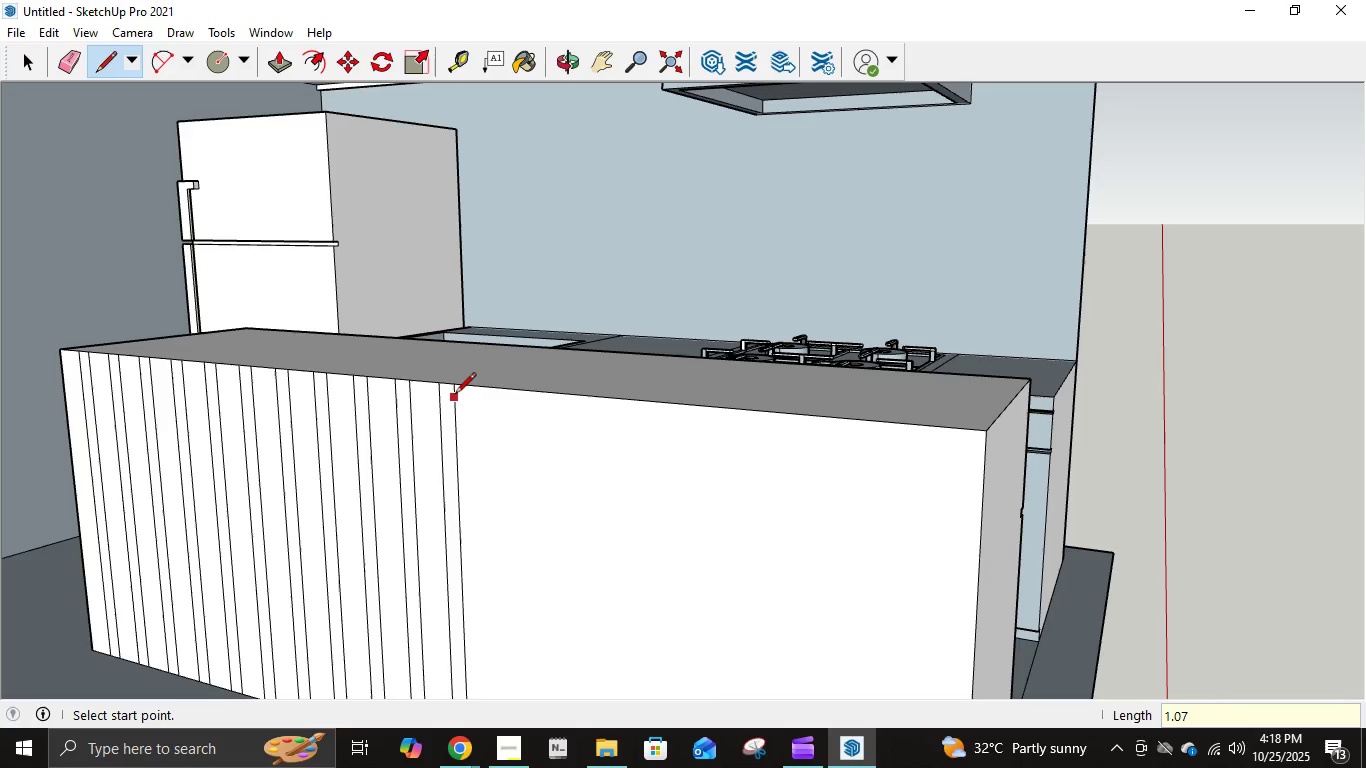 
left_click([453, 391])
 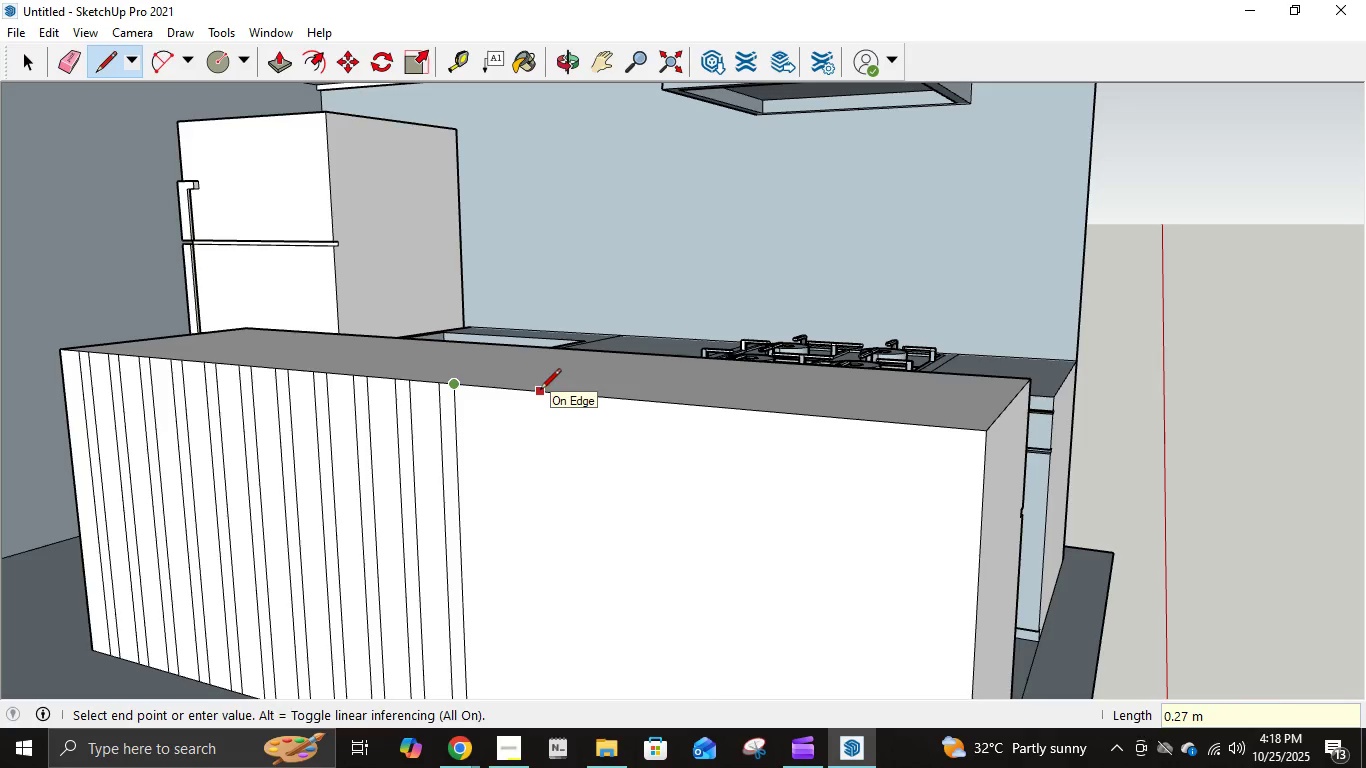 
key(Numpad1)
 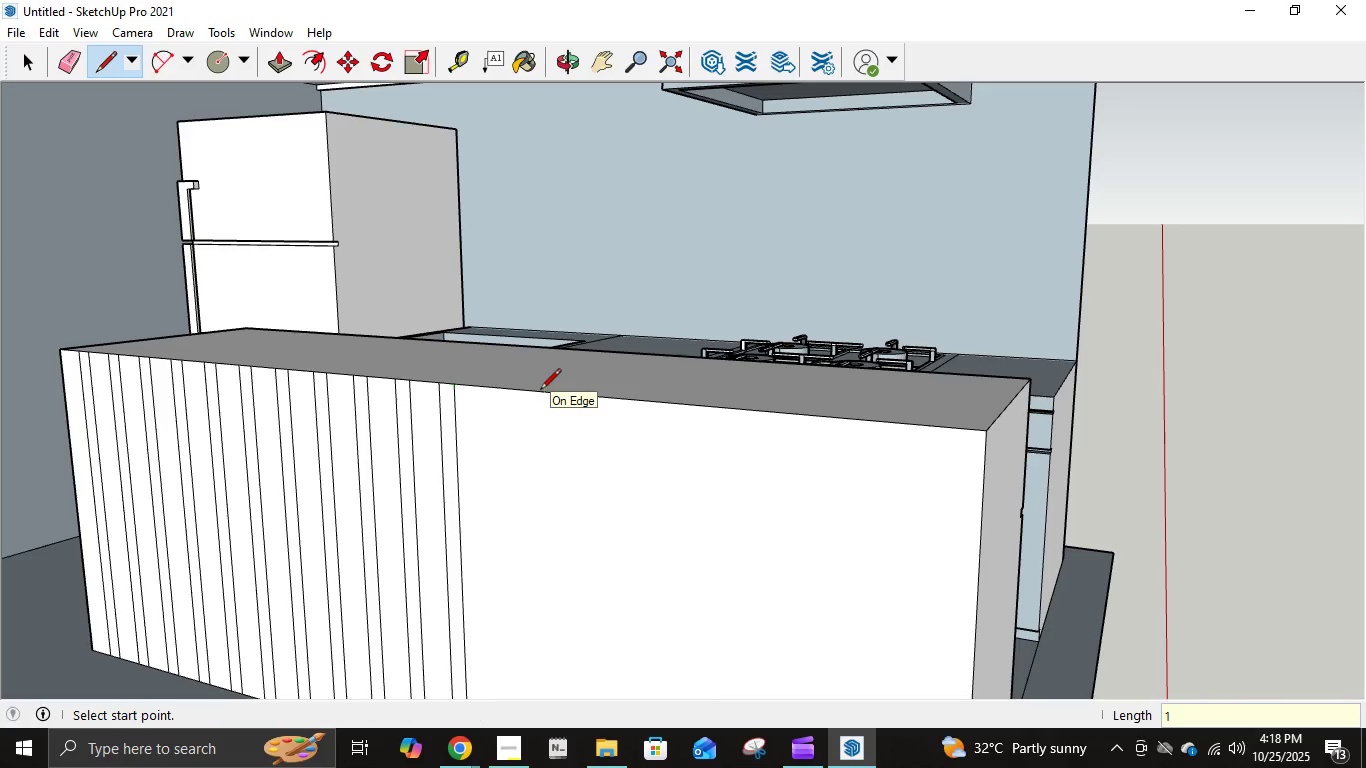 
key(NumpadEnter)
 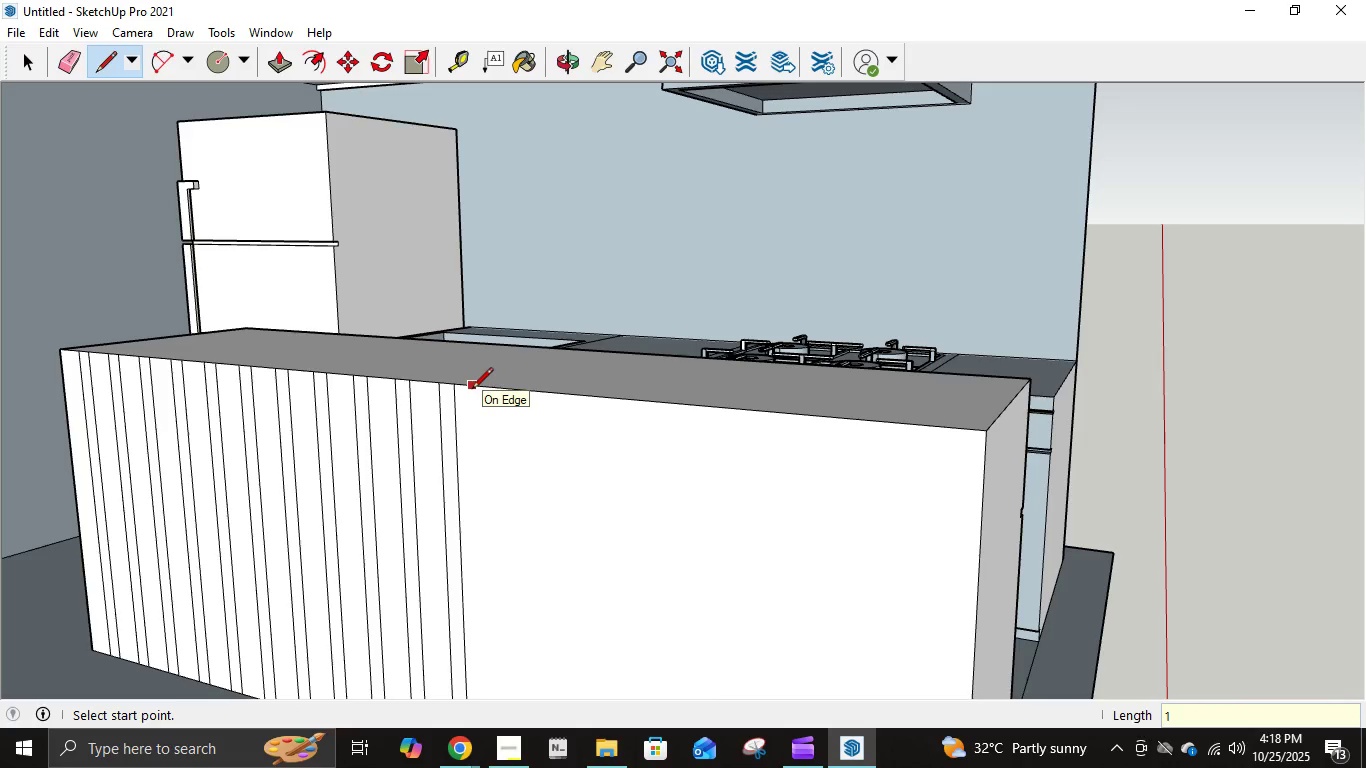 
key(Control+ControlLeft)
 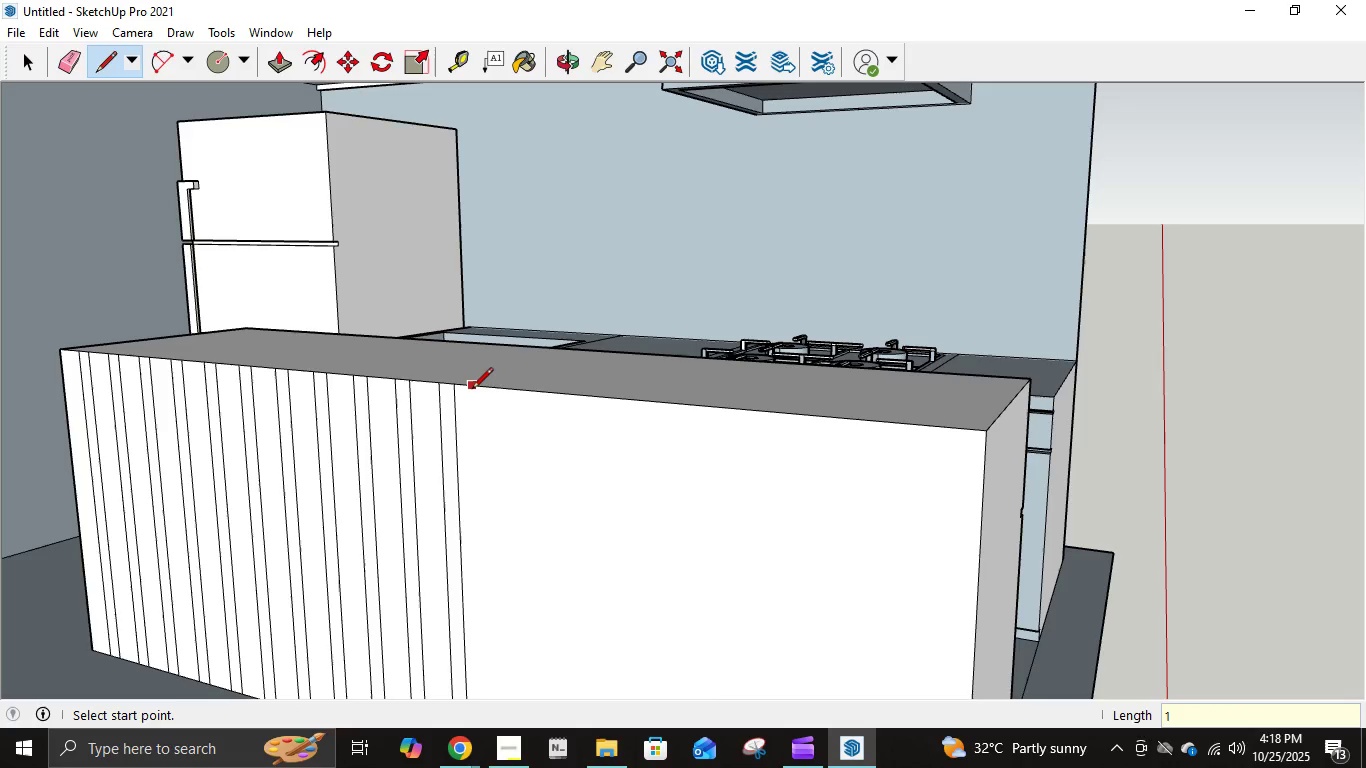 